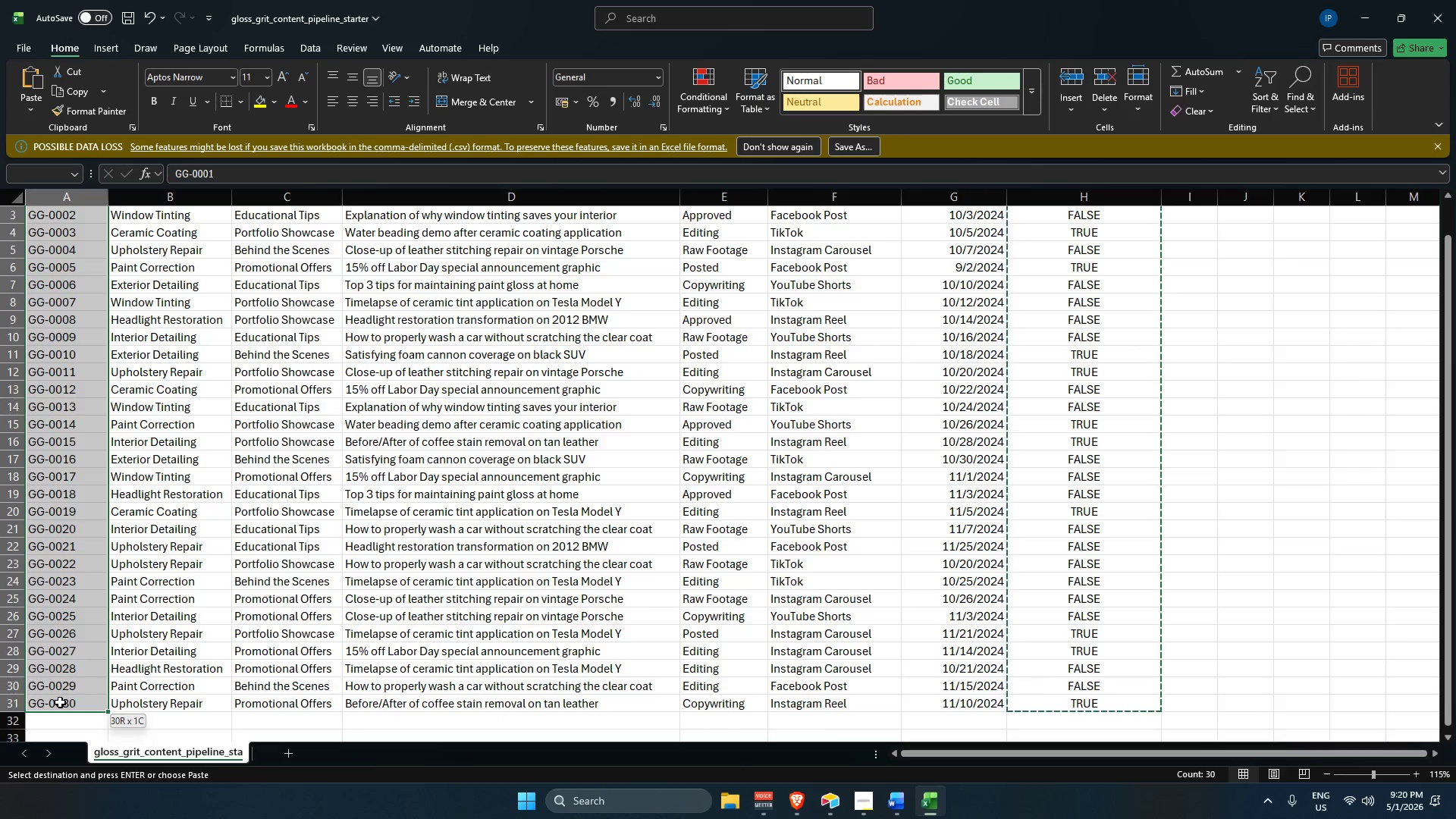 
key(Control+C)
 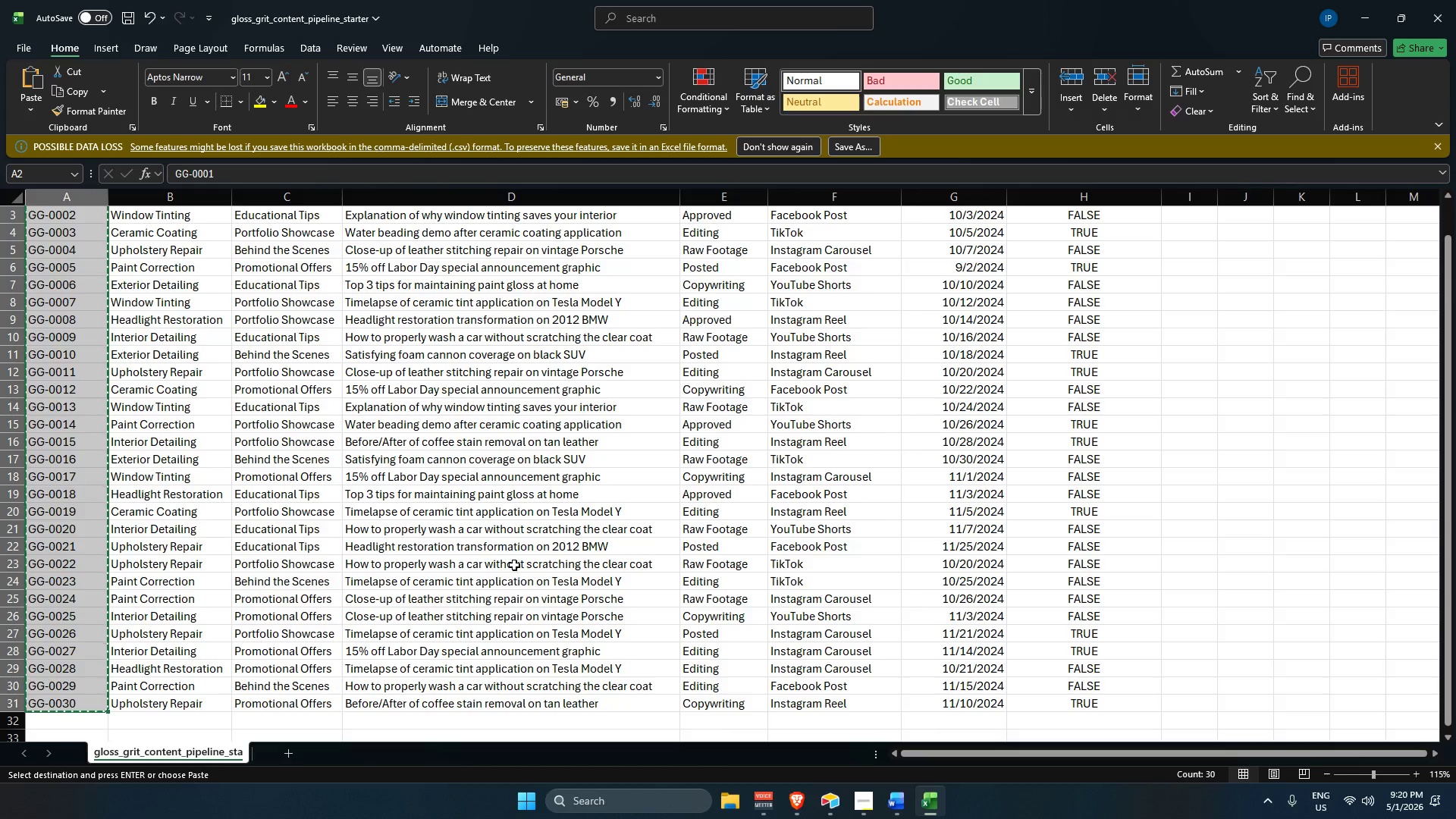 
key(Alt+AltLeft)
 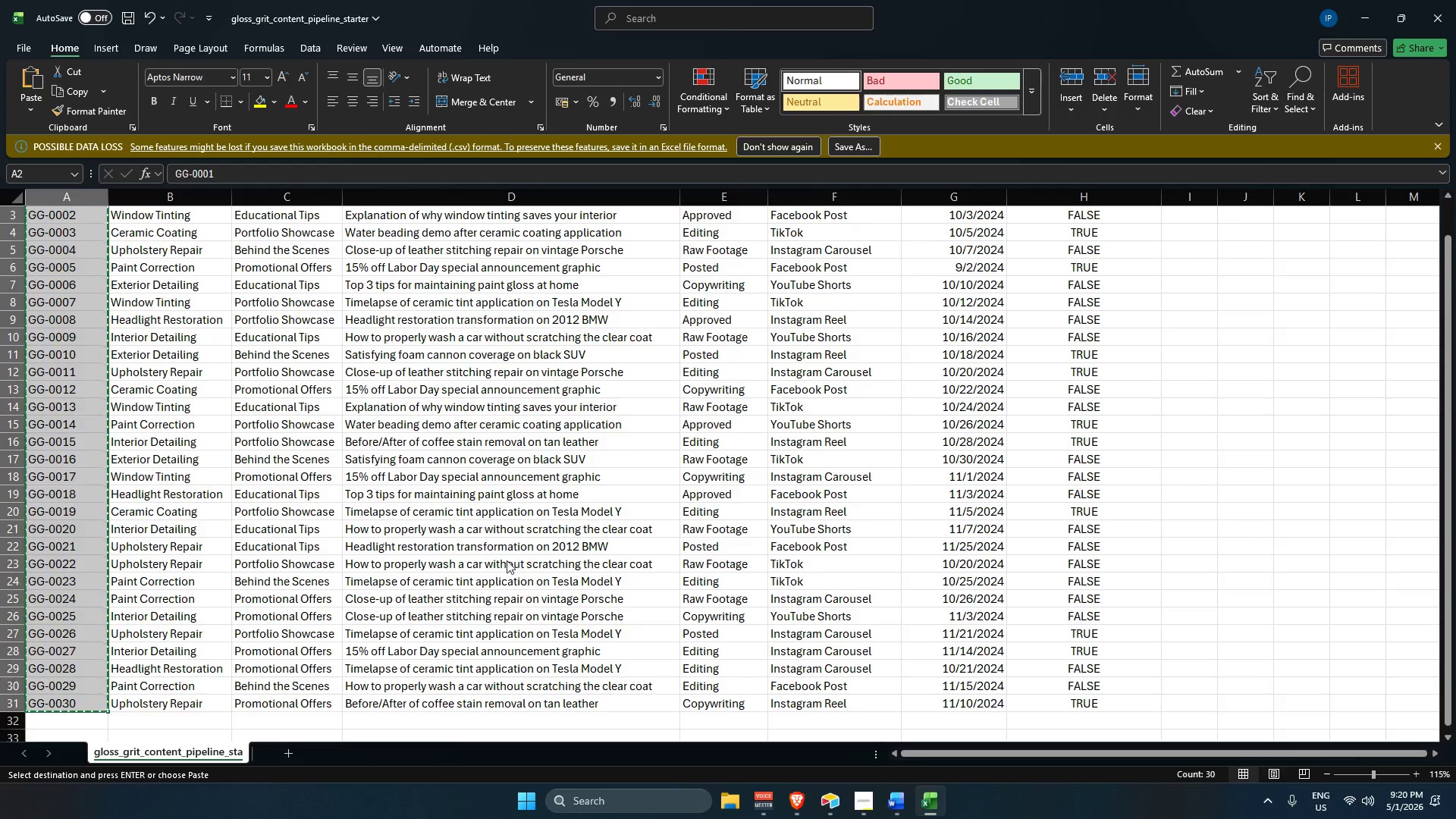 
key(Alt+Tab)
 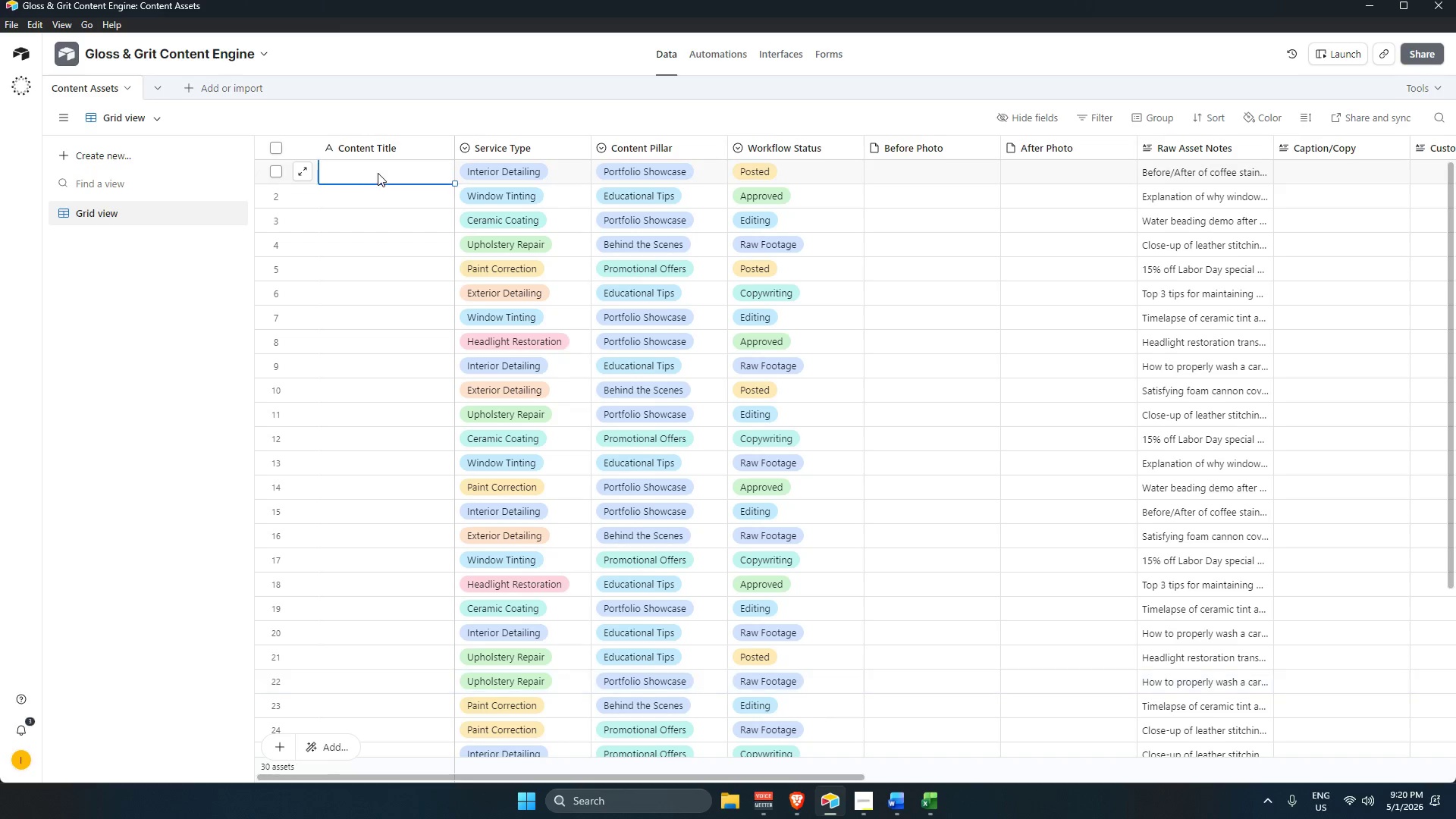 
key(Control+V)
 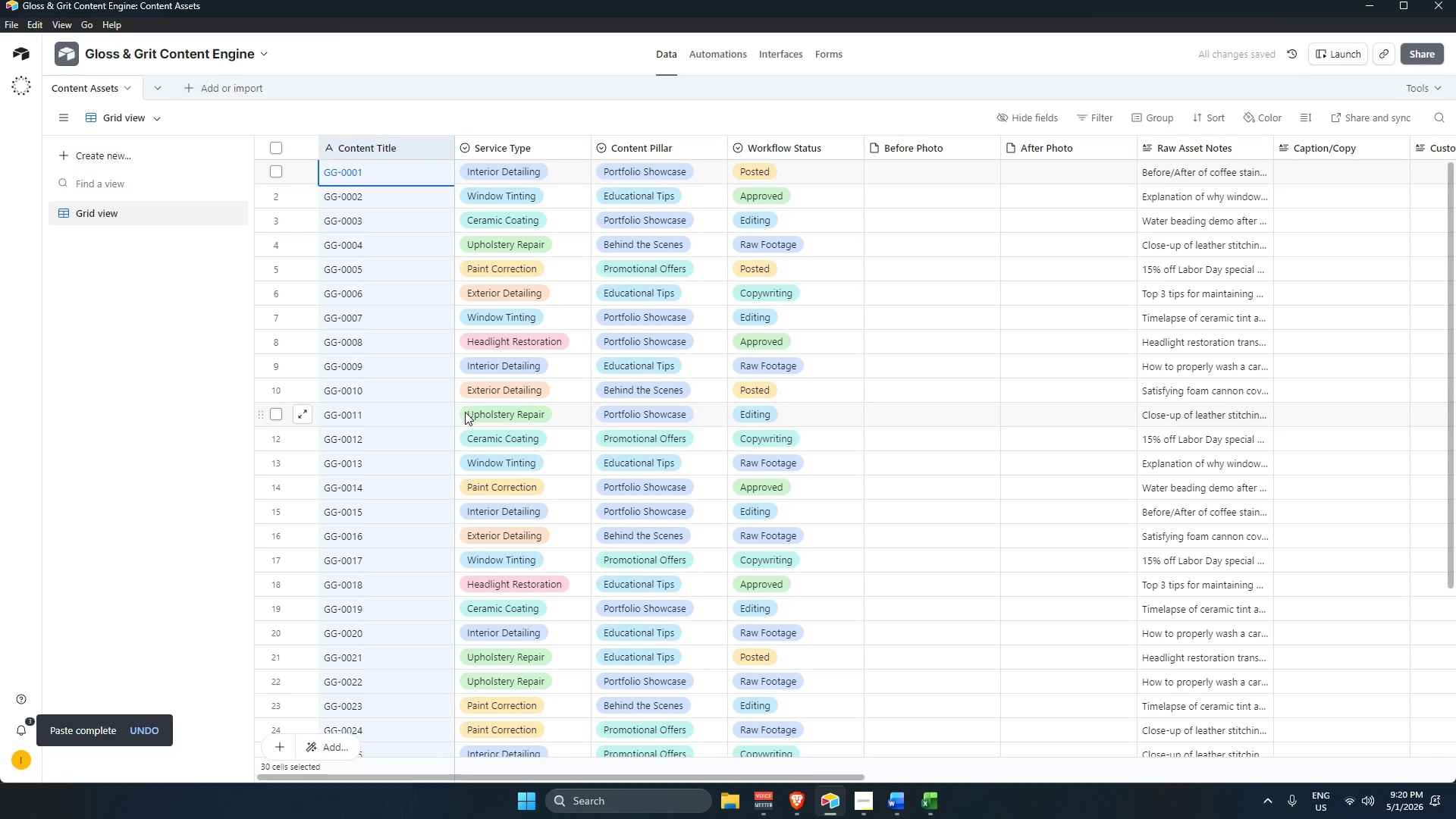 
scroll: coordinate [465, 412], scroll_direction: up, amount: 6.0
 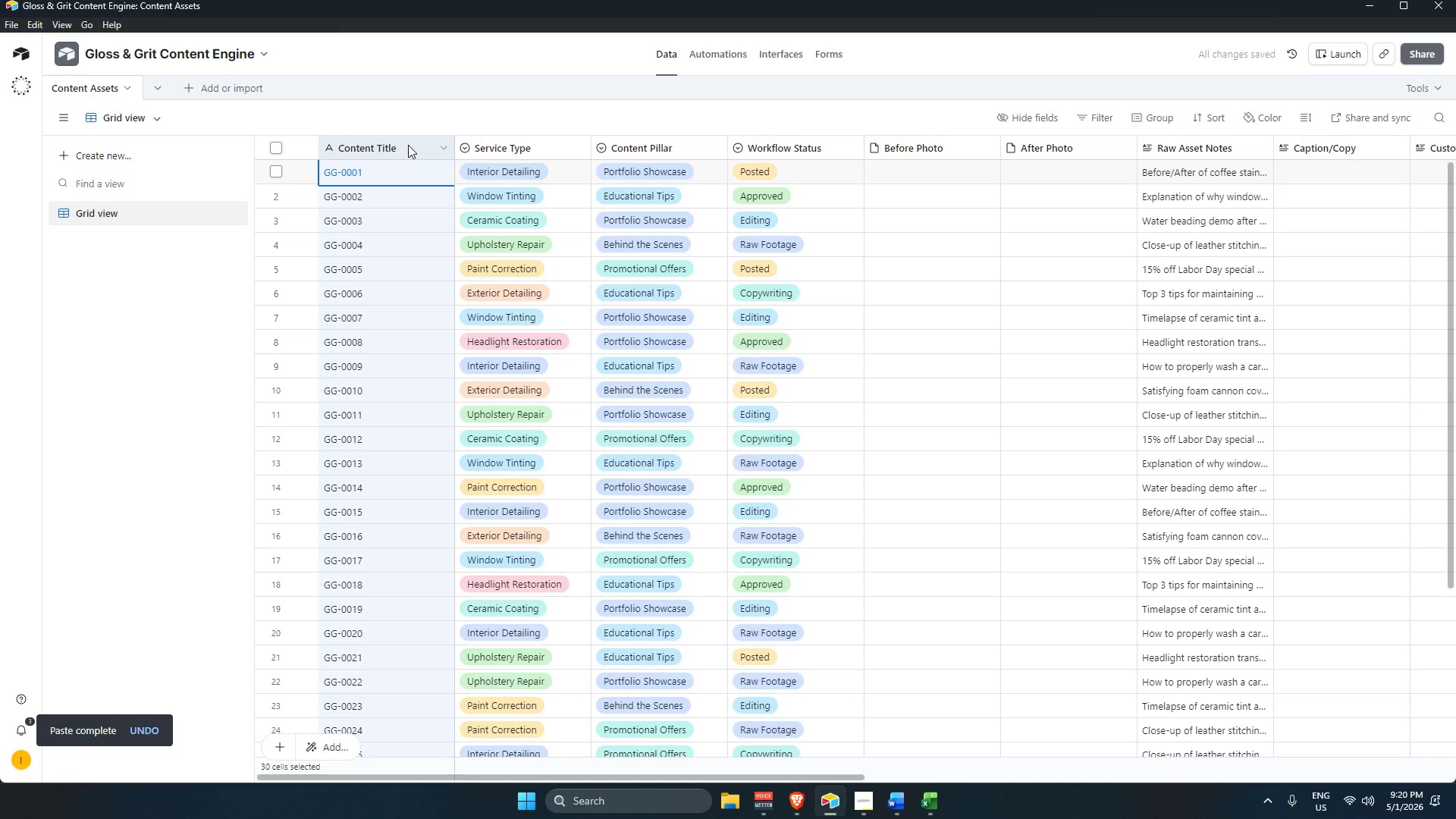 
double_click([408, 145])
 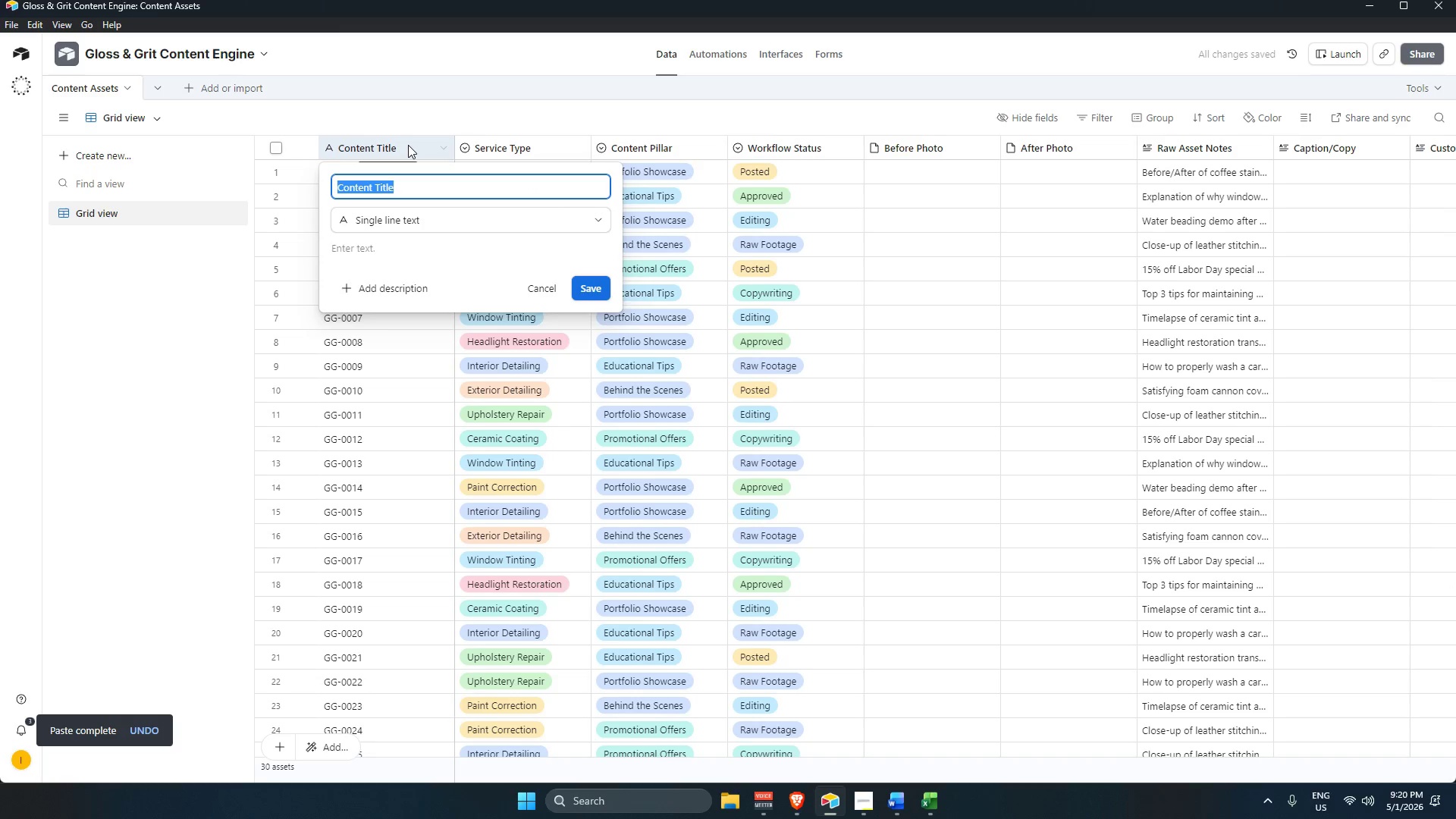 
key(Alt+AltLeft)
 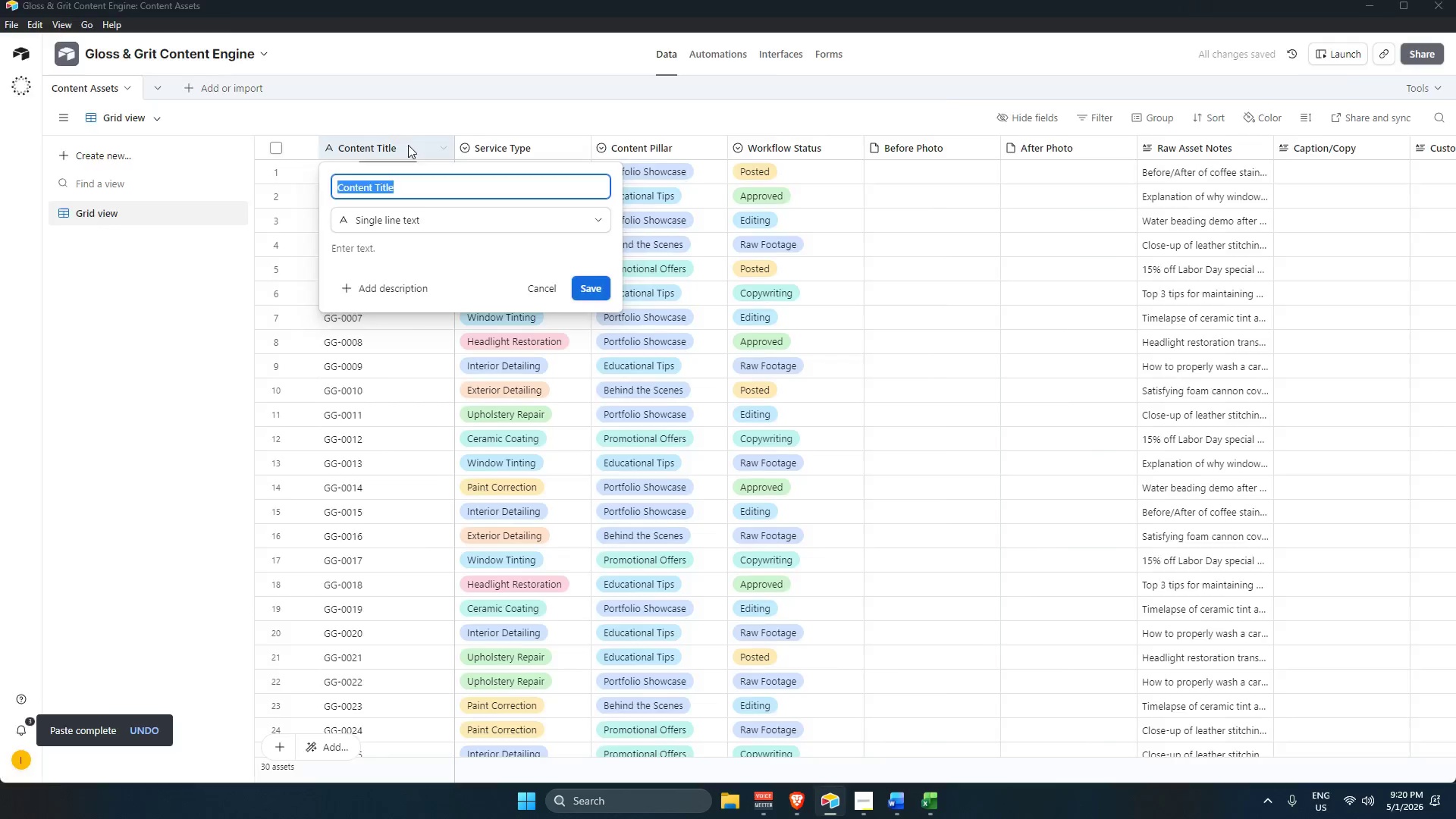 
key(Alt+Tab)
 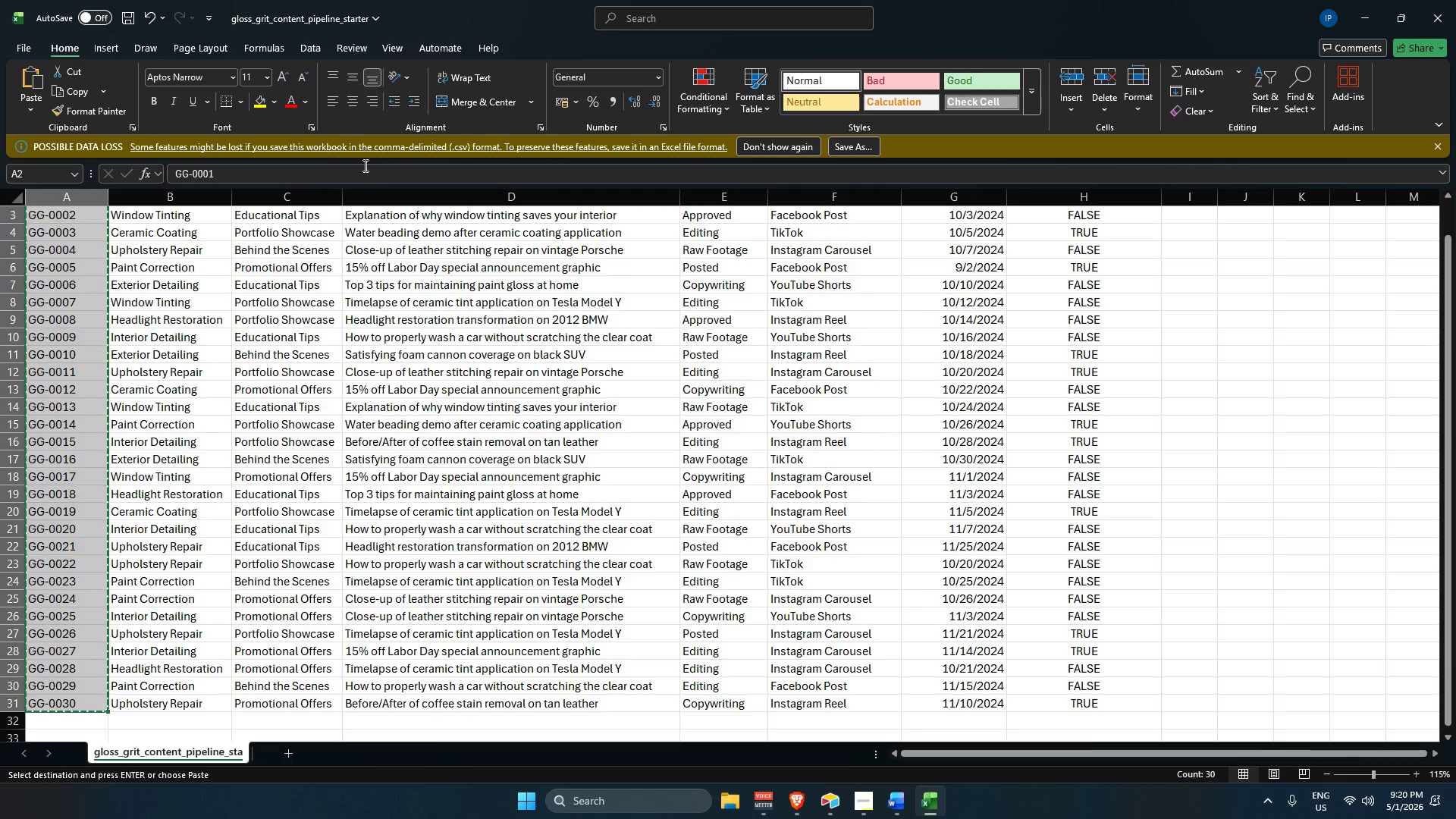 
key(Alt+AltLeft)
 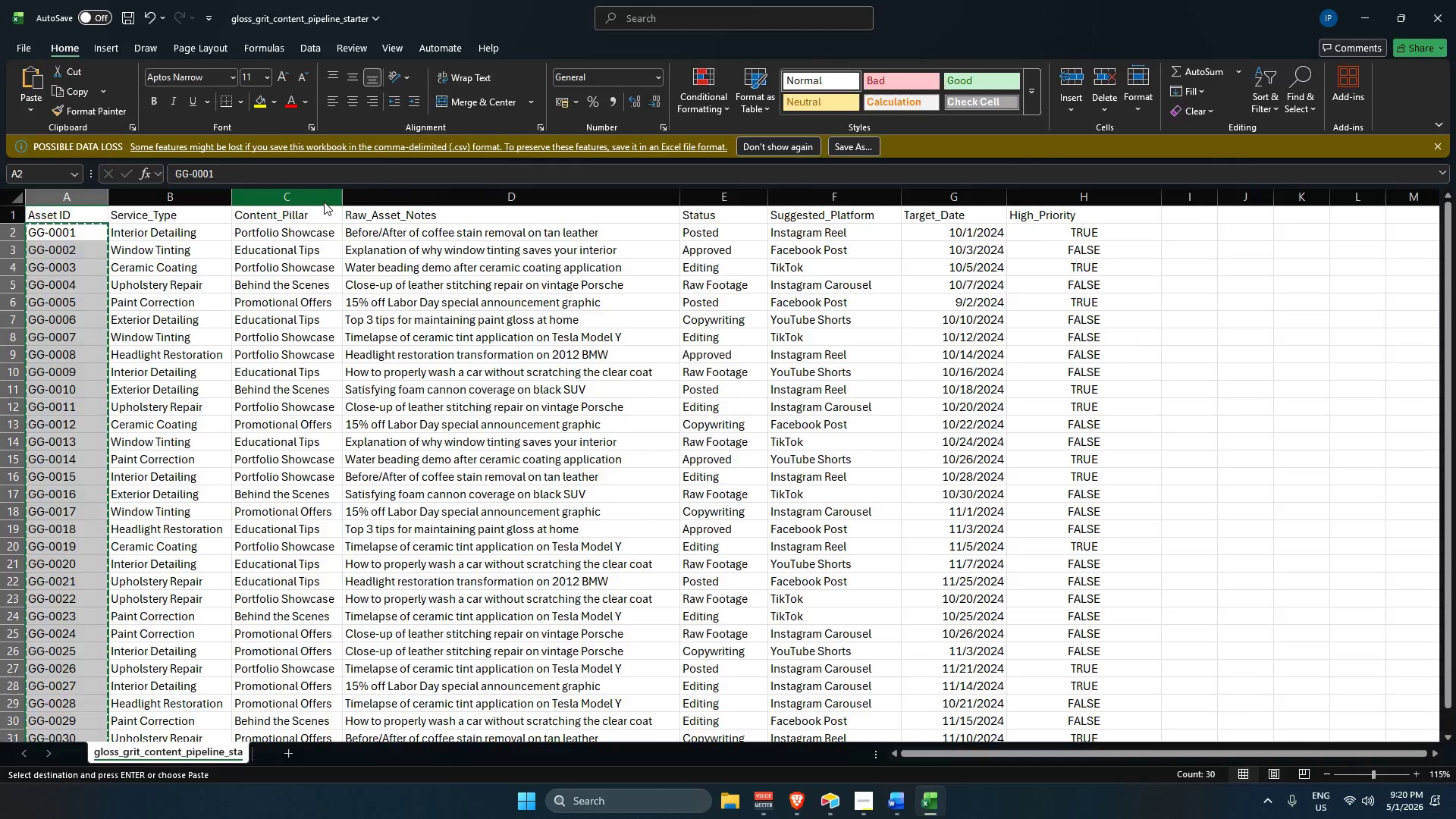 
key(Alt+Tab)
 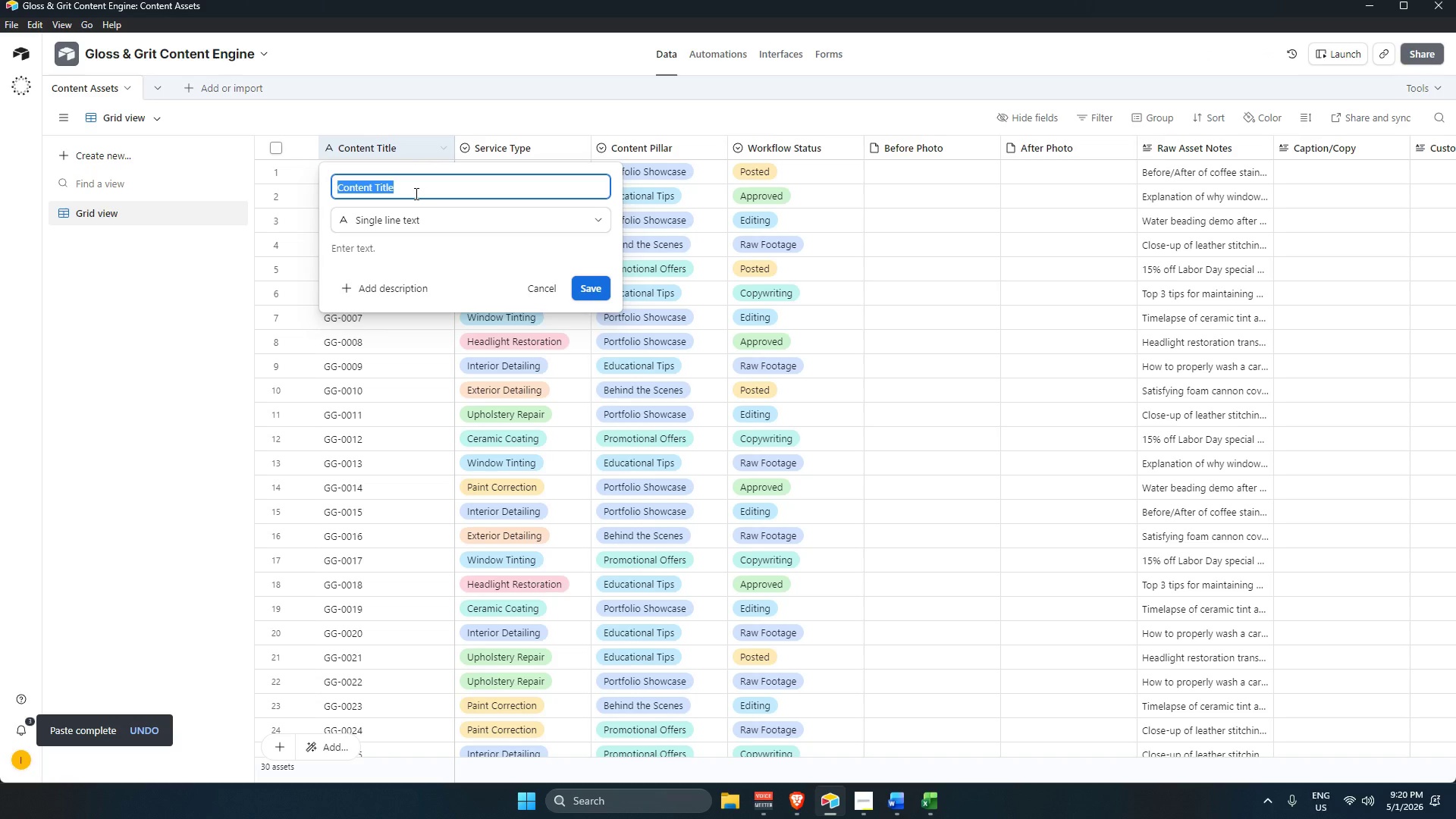 
scroll: coordinate [76, 462], scroll_direction: up, amount: 8.0
 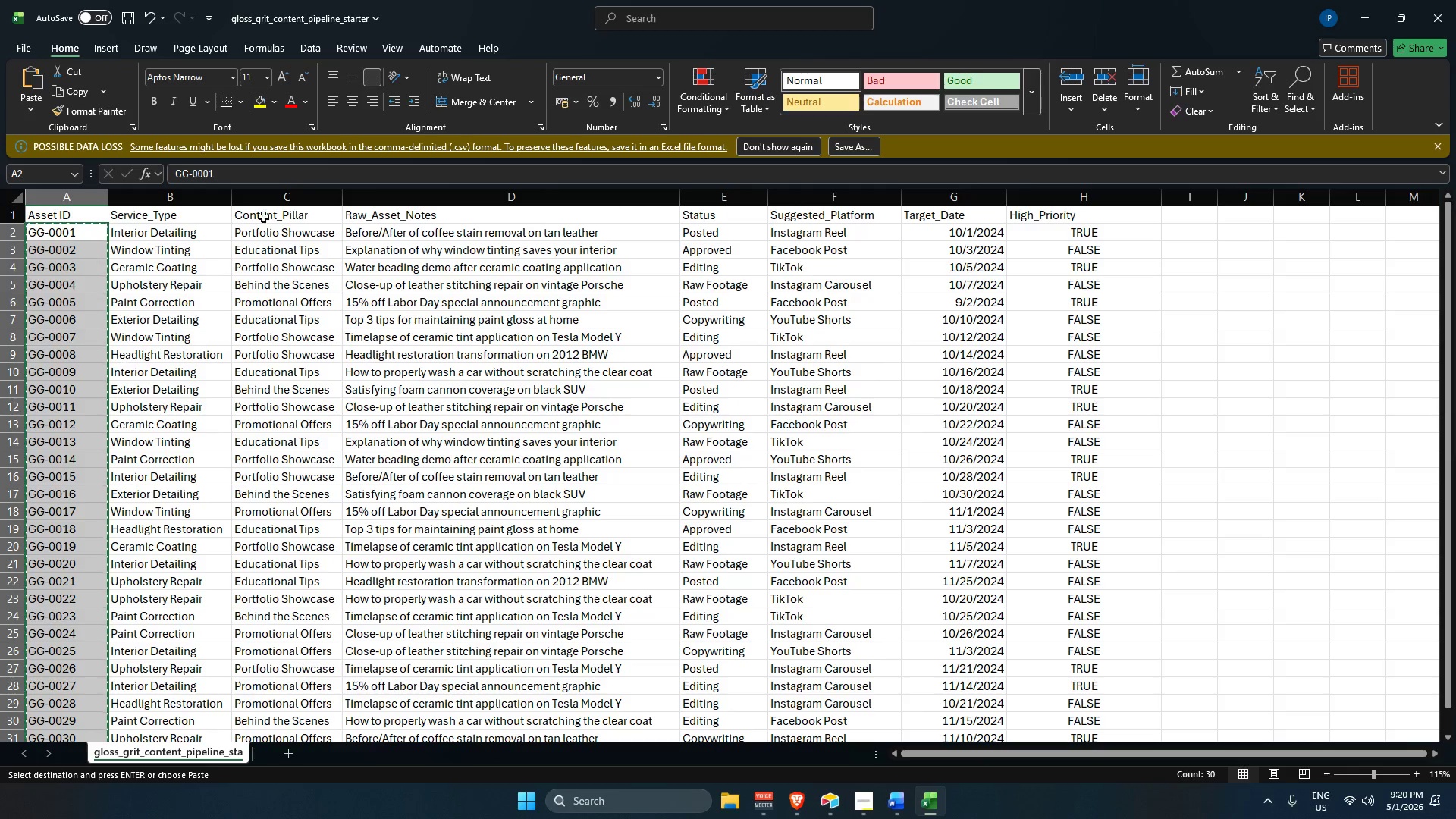 
key(Backspace)
type(Asset )
 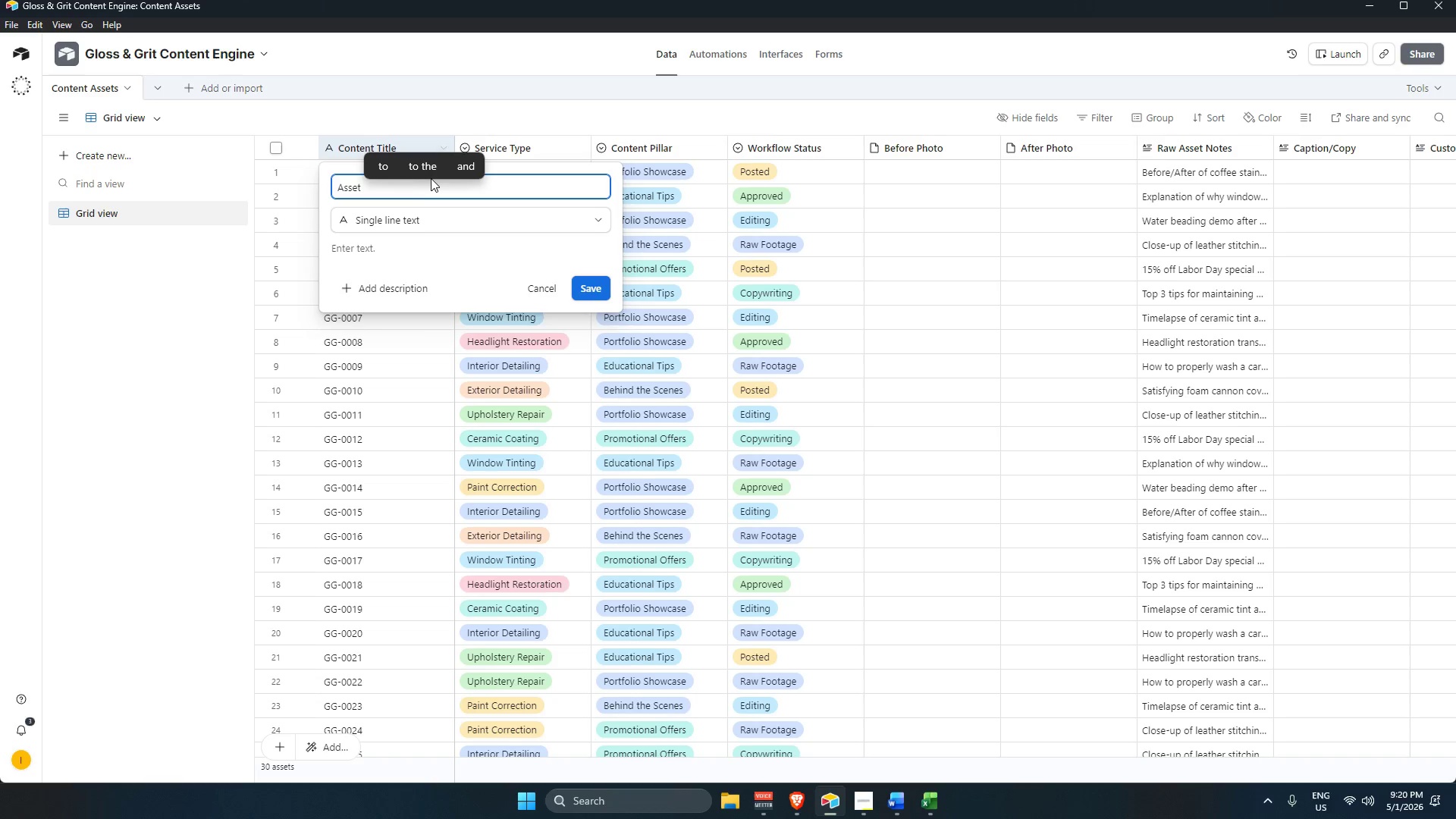 
type(ID)
 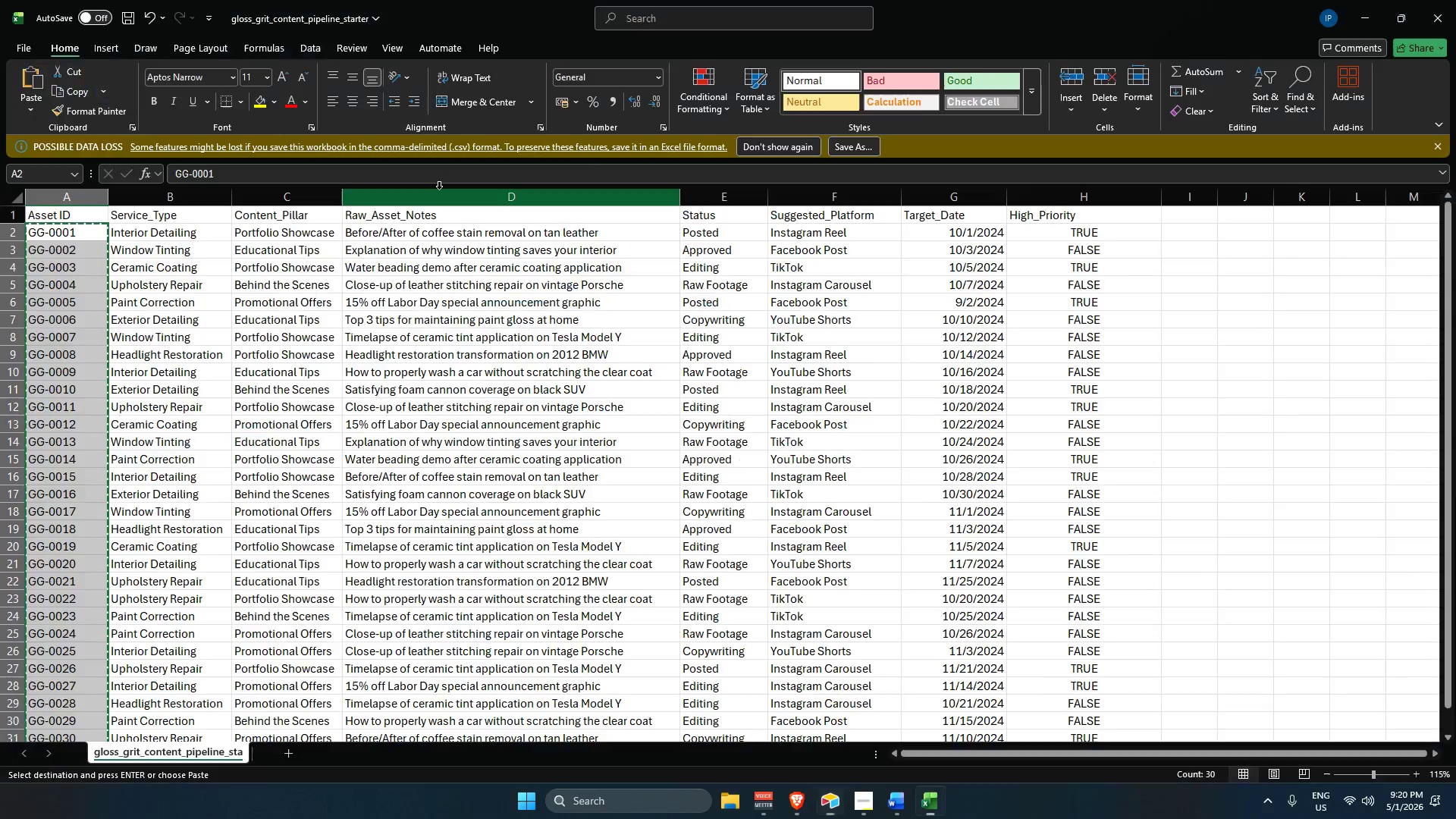 
 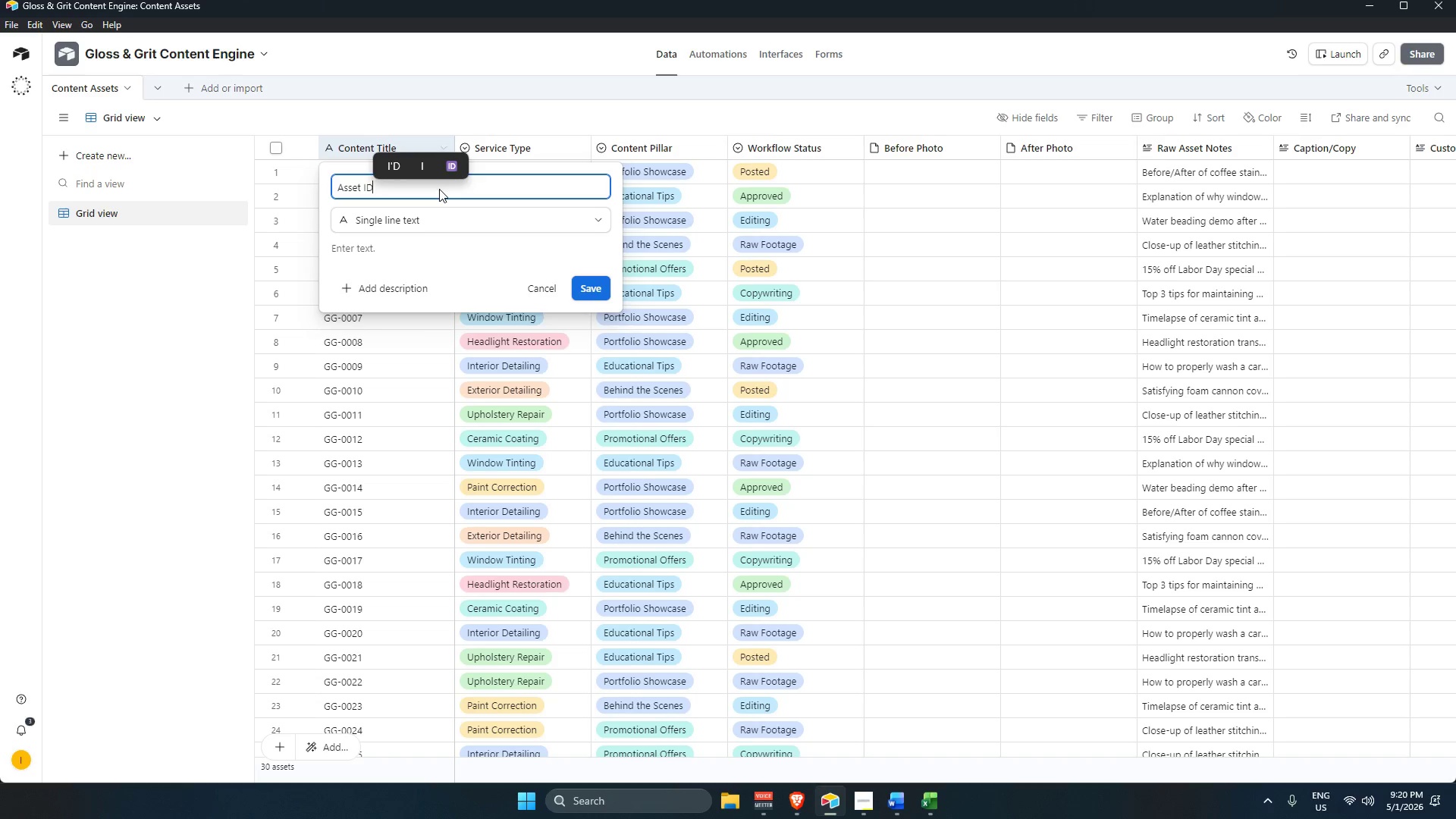 
key(Alt+AltLeft)
 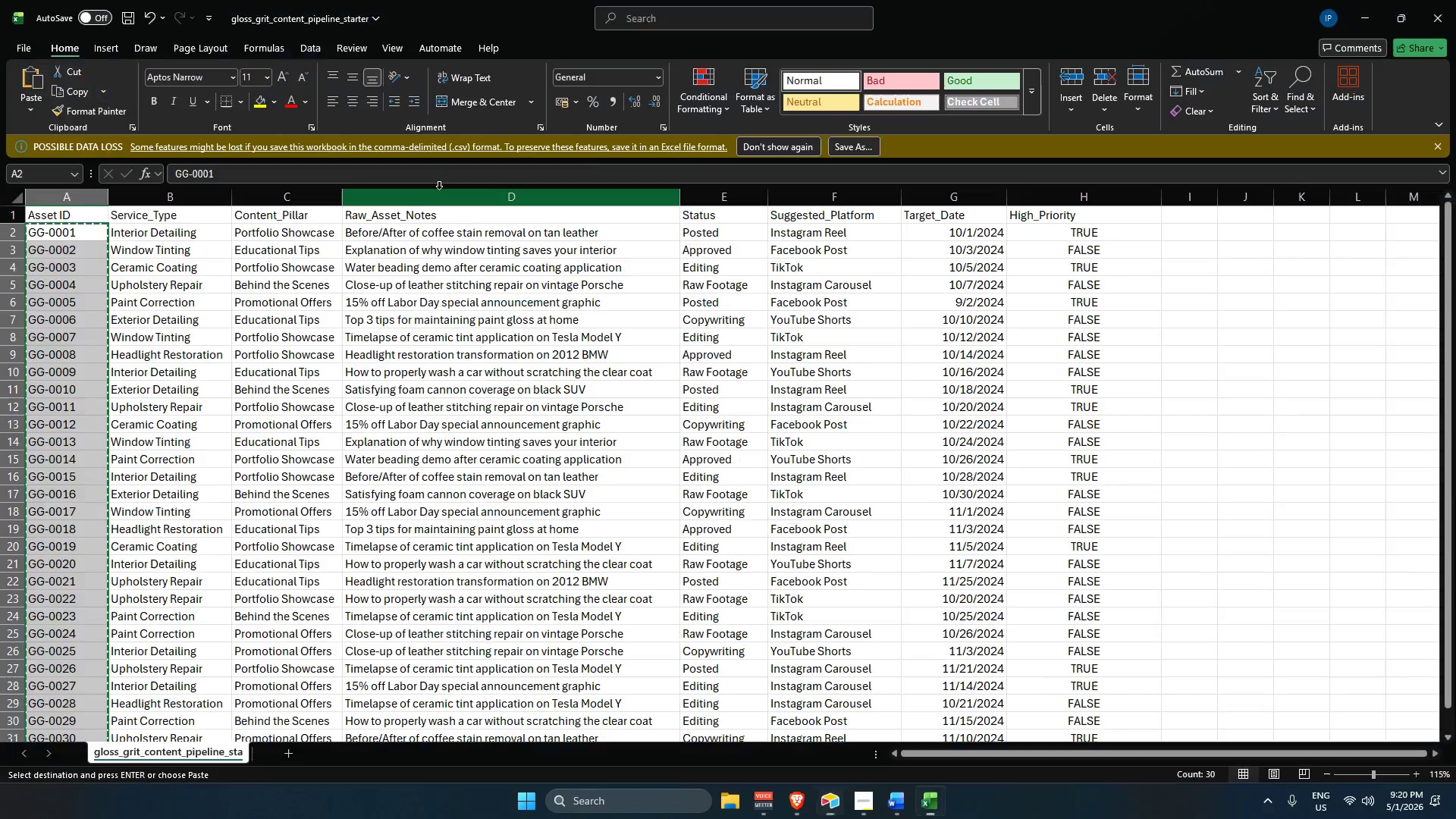 
key(Alt+Tab)
 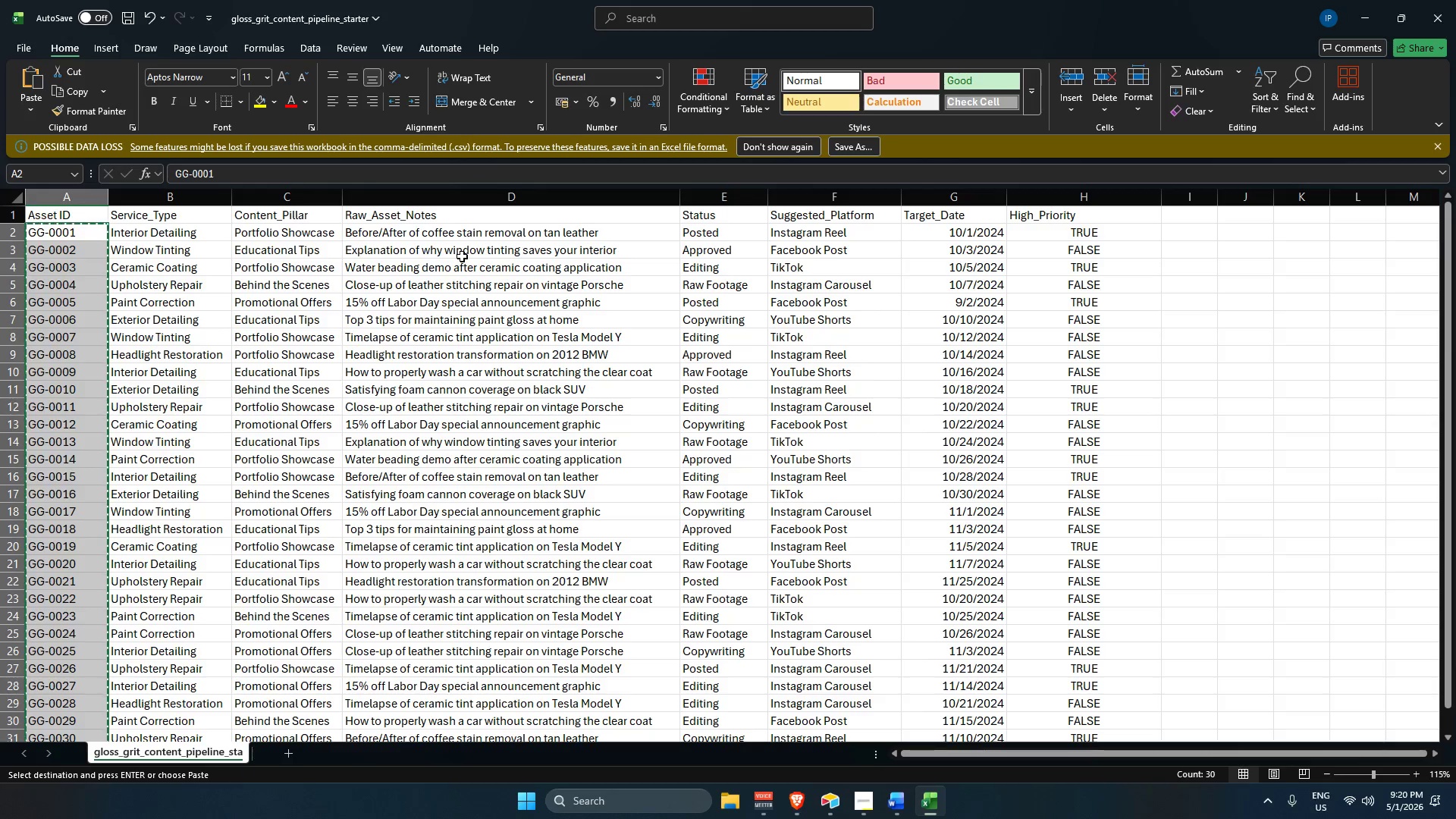 
key(Alt+AltLeft)
 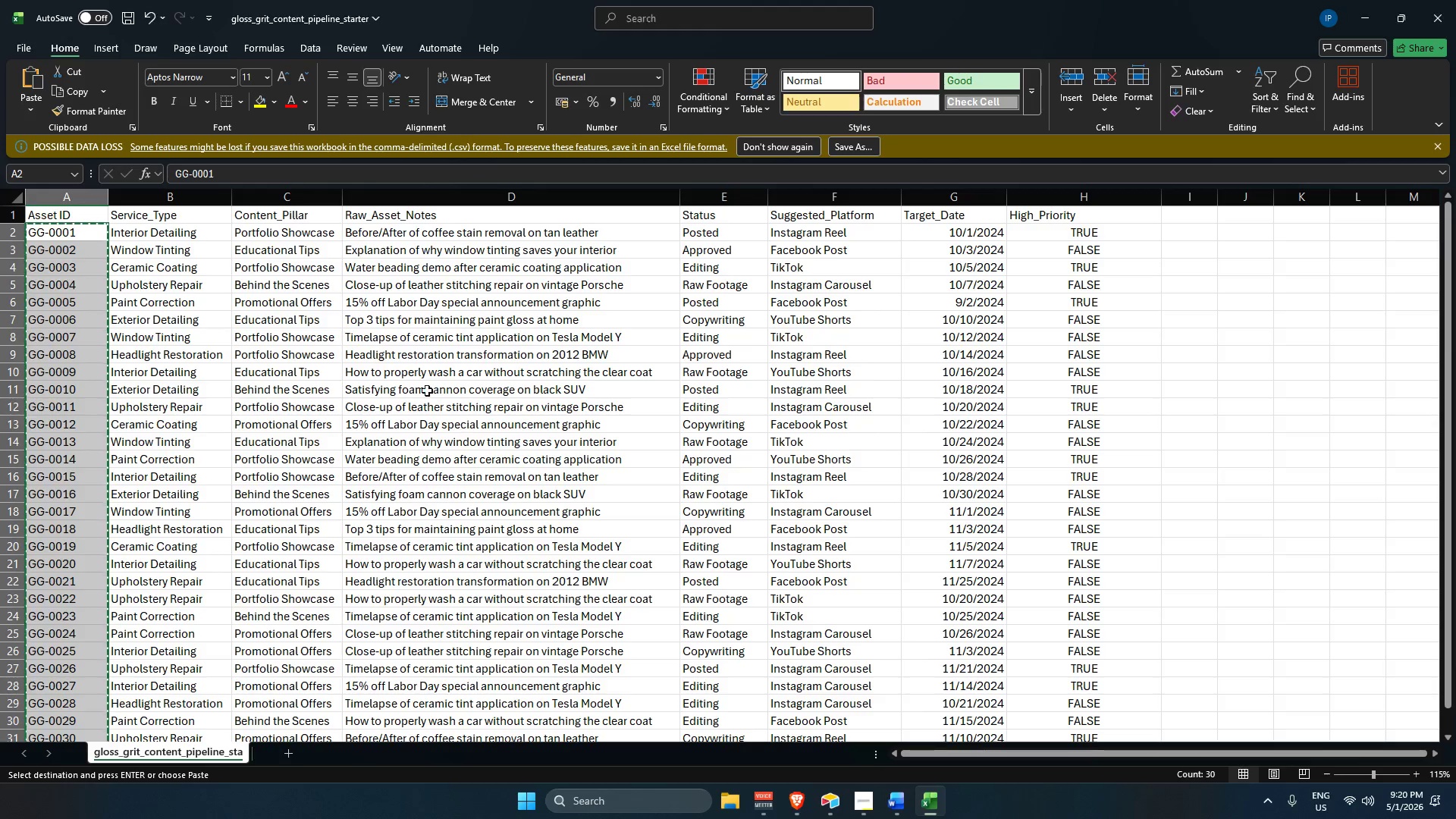 
key(Alt+Tab)
 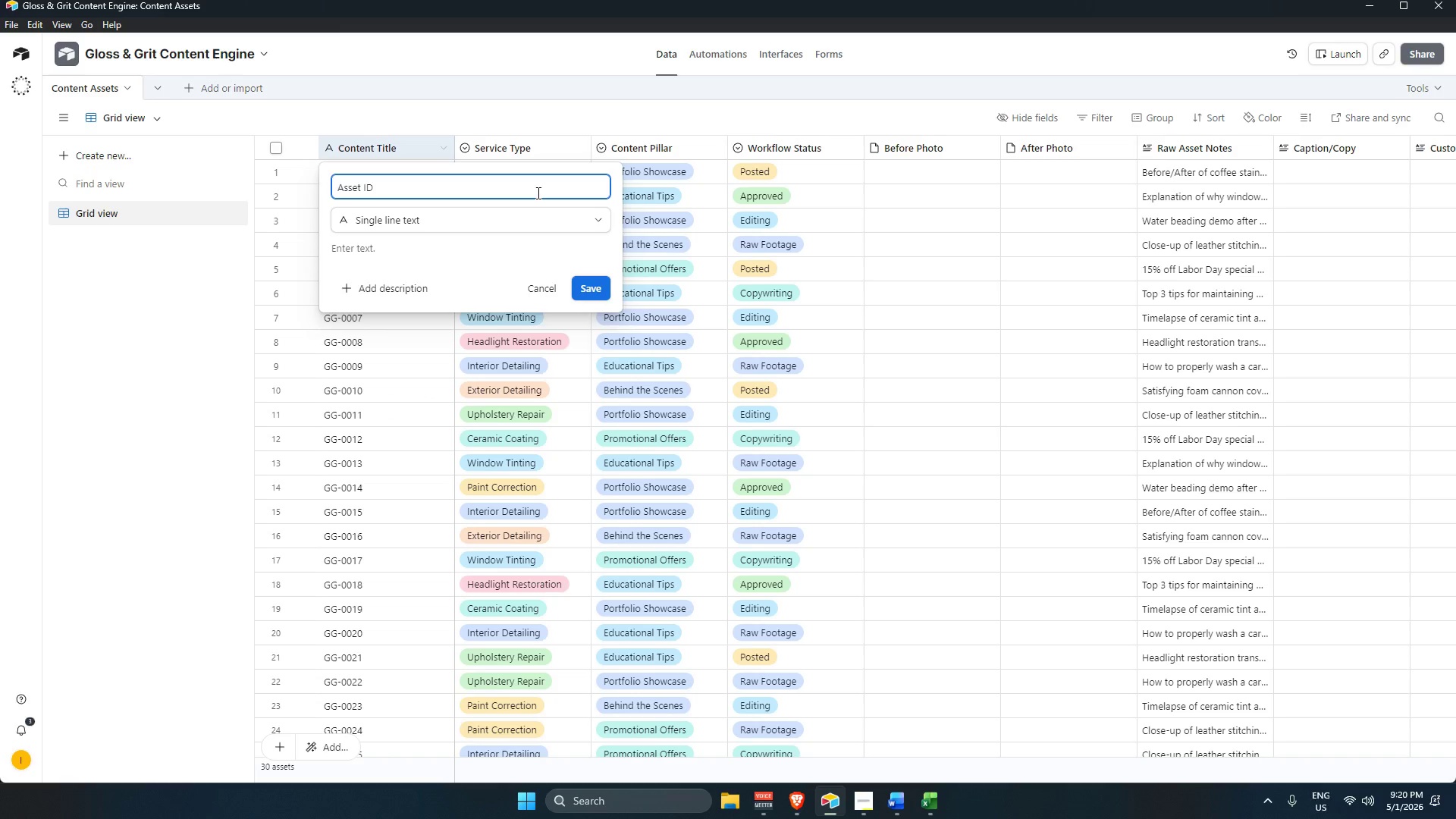 
scroll: coordinate [497, 430], scroll_direction: up, amount: 3.0
 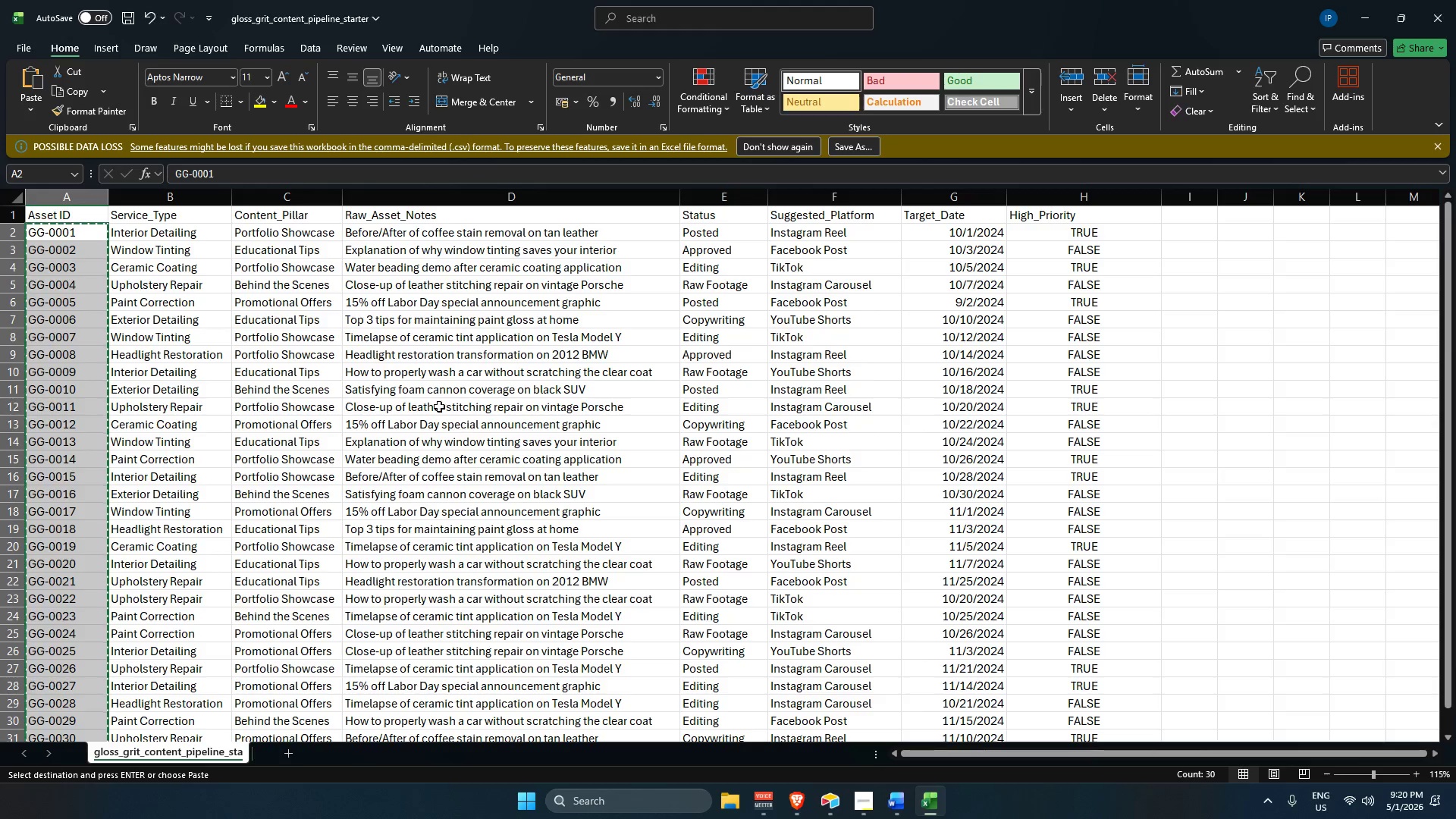 
key(Enter)
 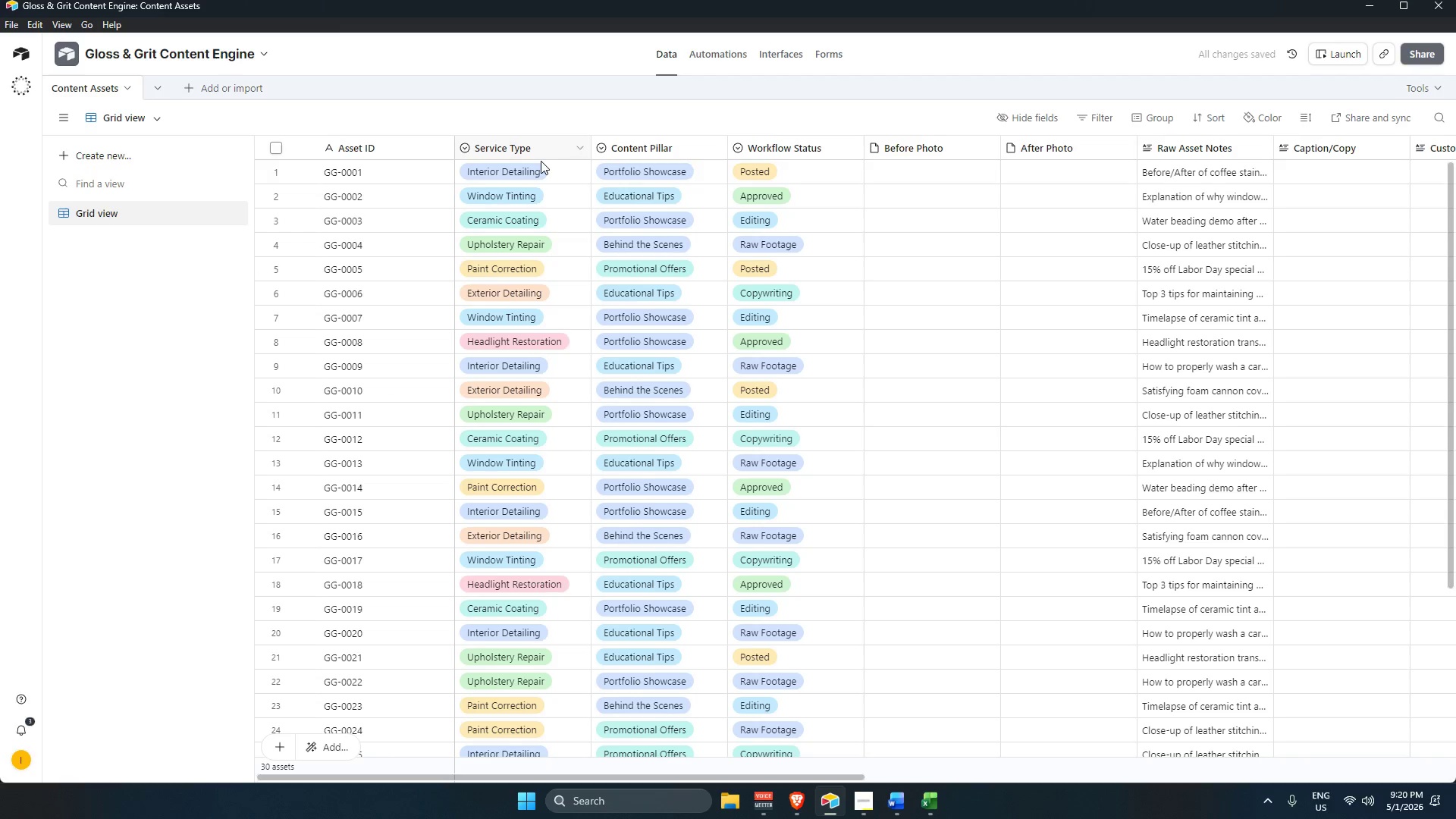 
key(Alt+AltLeft)
 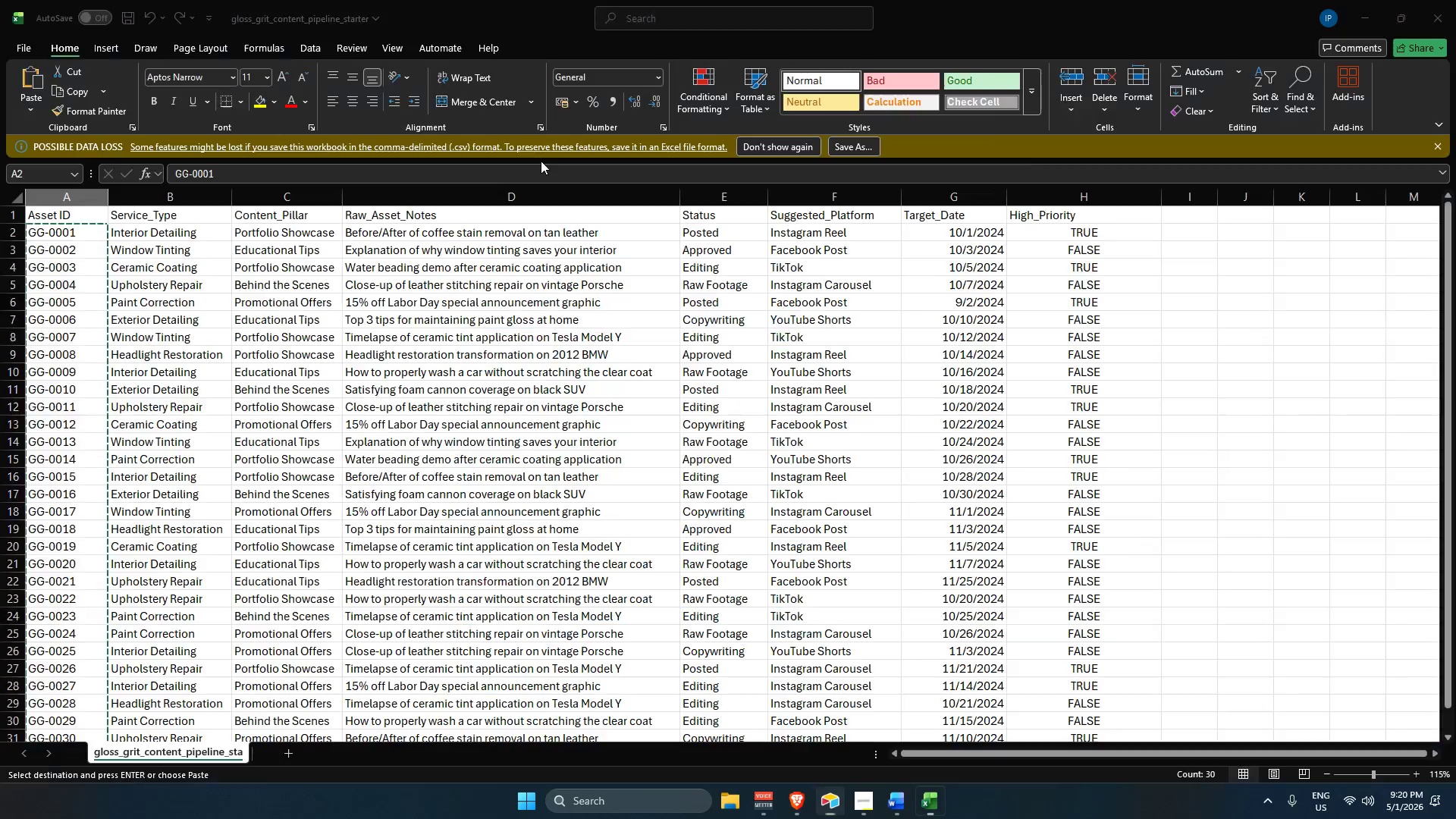 
key(Alt+Tab)
 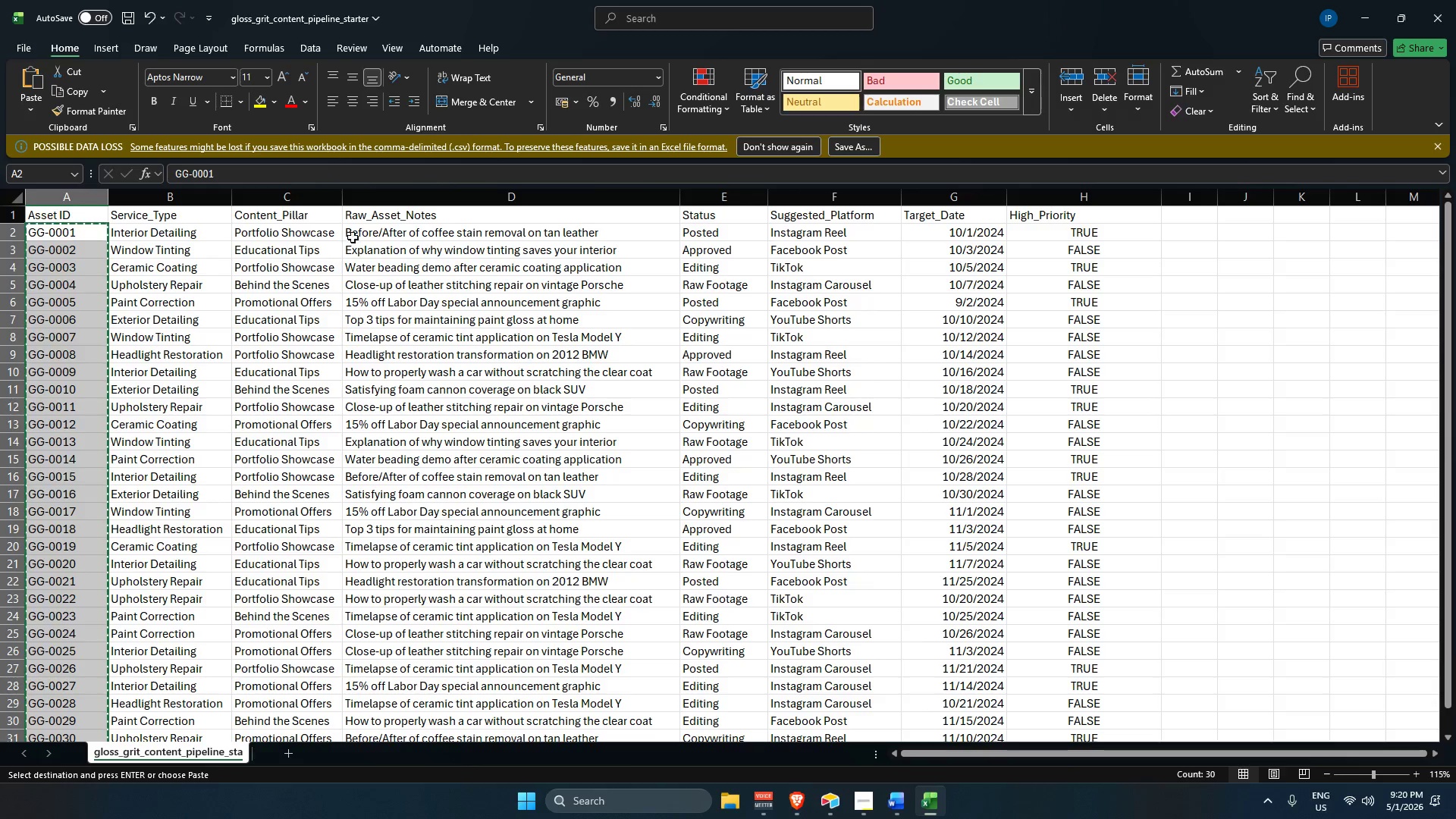 
key(Alt+AltLeft)
 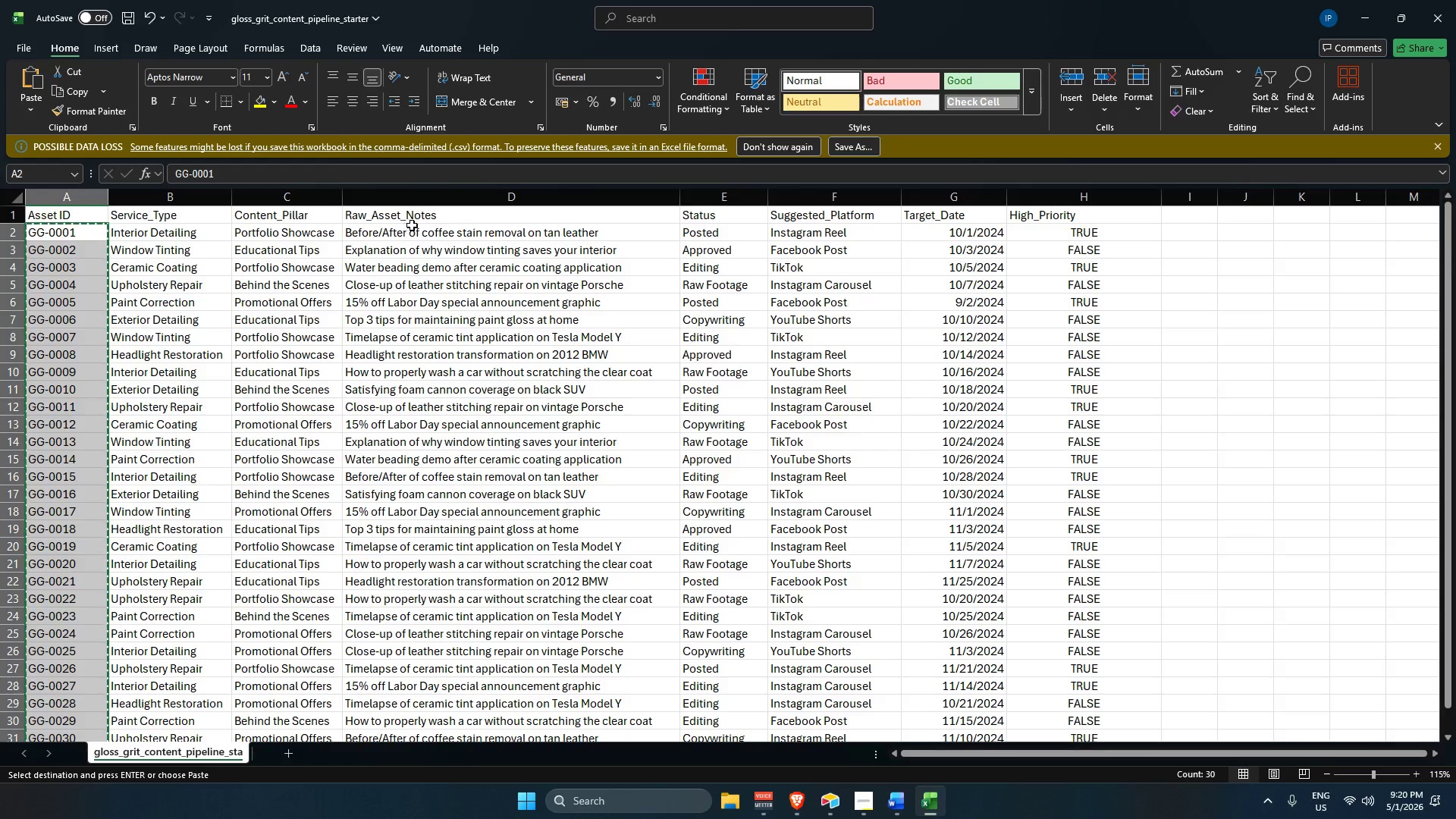 
key(Alt+Tab)
 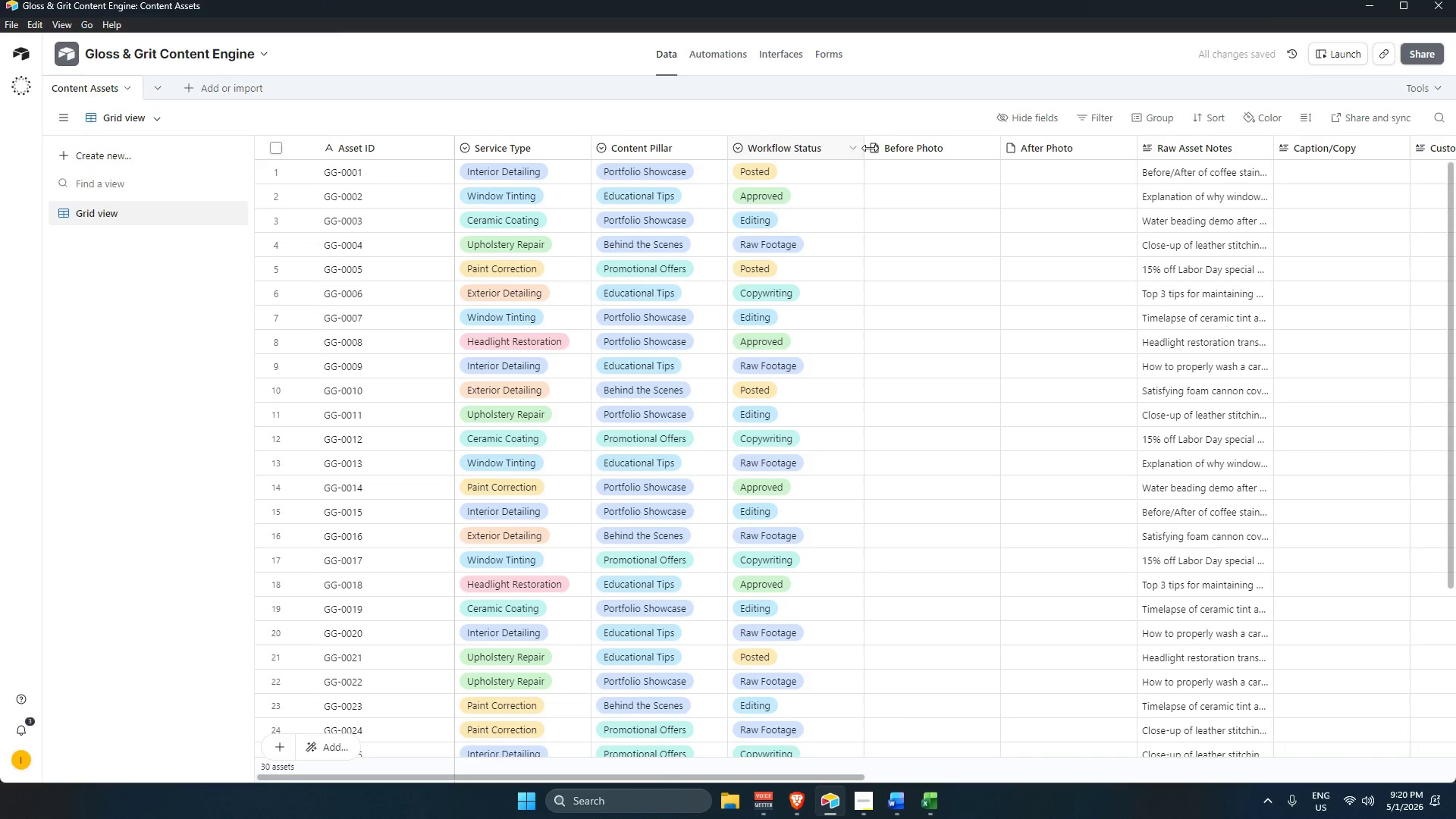 
left_click_drag(start_coordinate=[1194, 149], to_coordinate=[905, 162])
 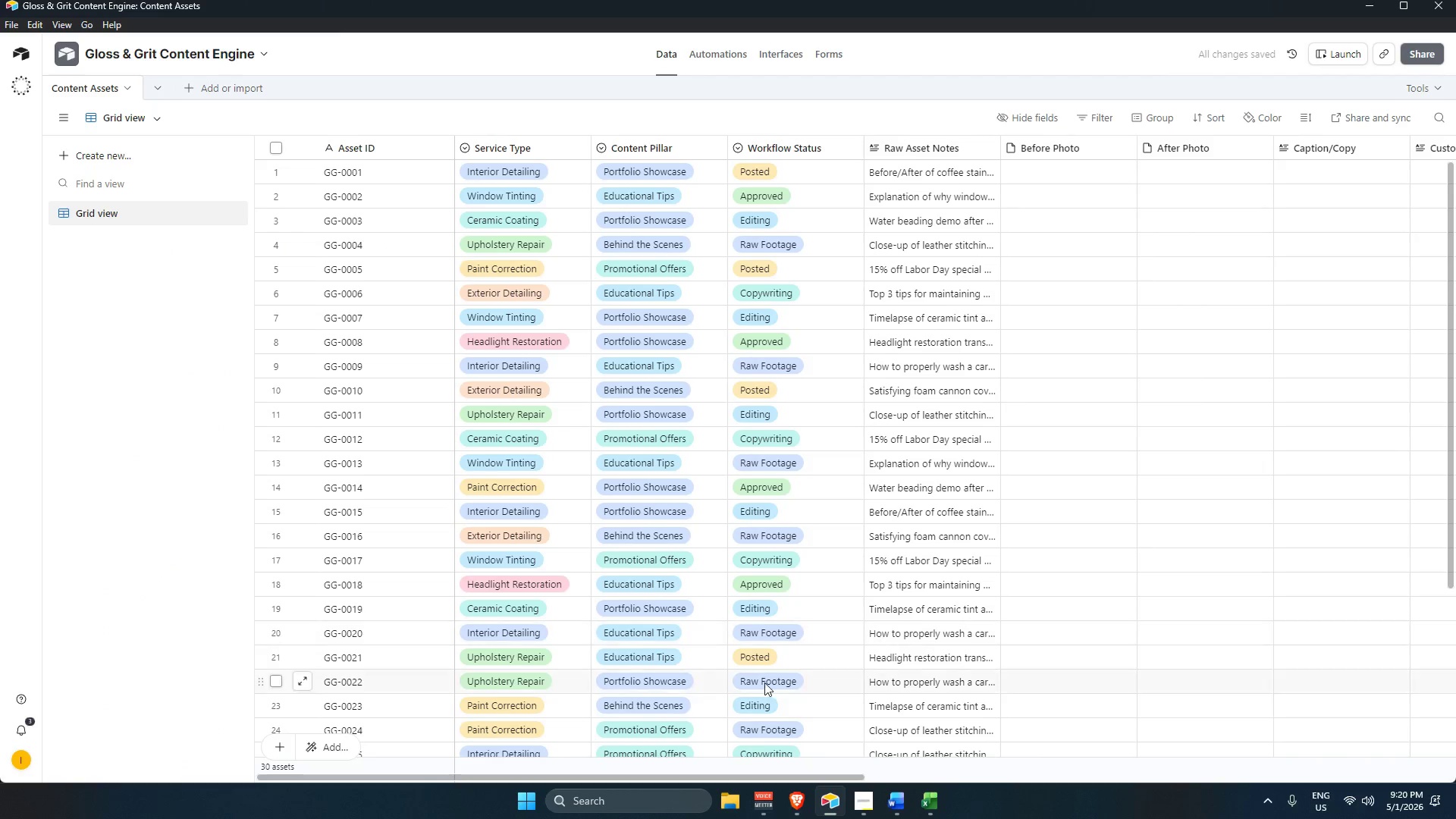 
left_click_drag(start_coordinate=[704, 778], to_coordinate=[830, 777])
 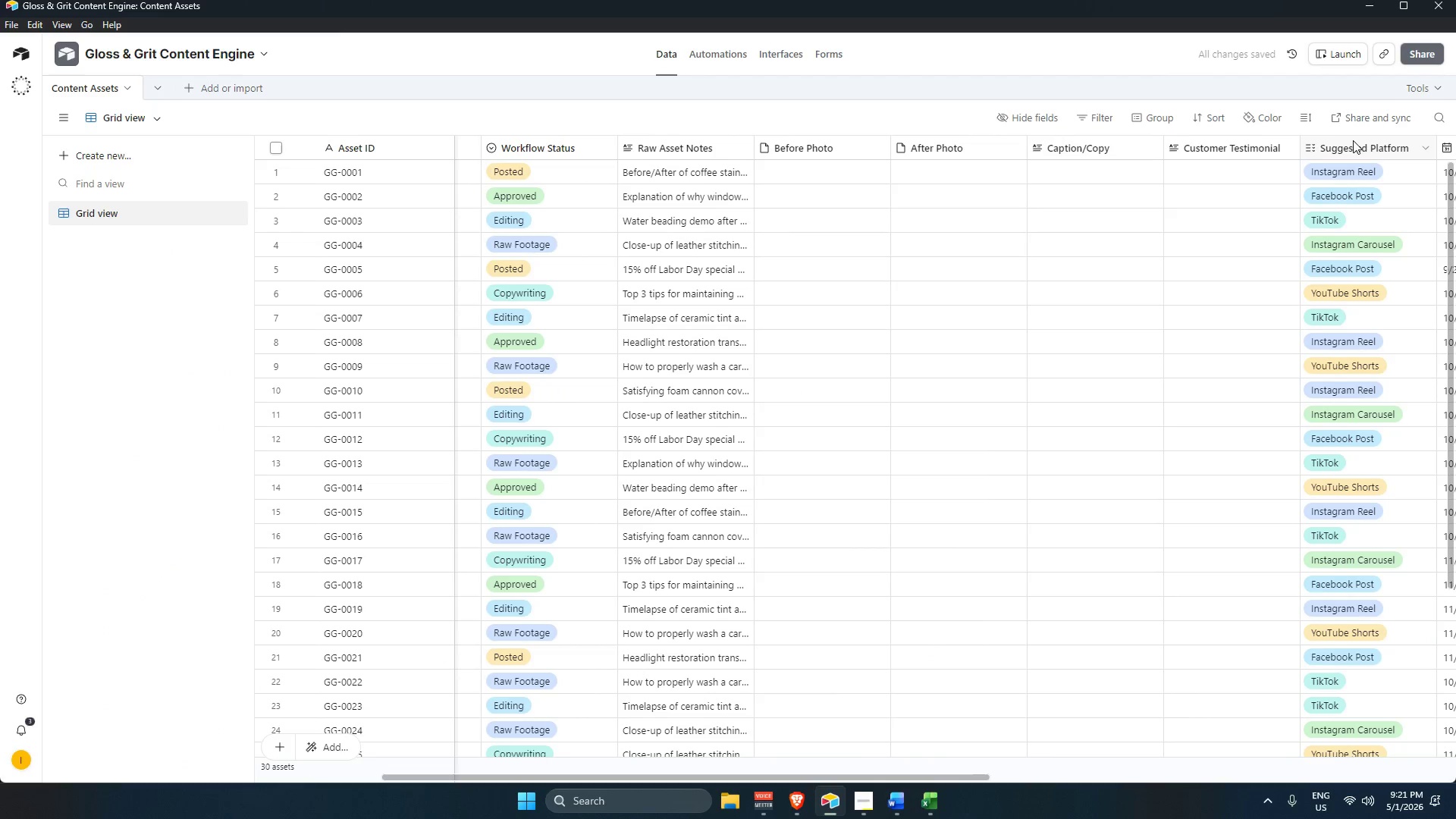 
left_click_drag(start_coordinate=[1359, 142], to_coordinate=[806, 161])
 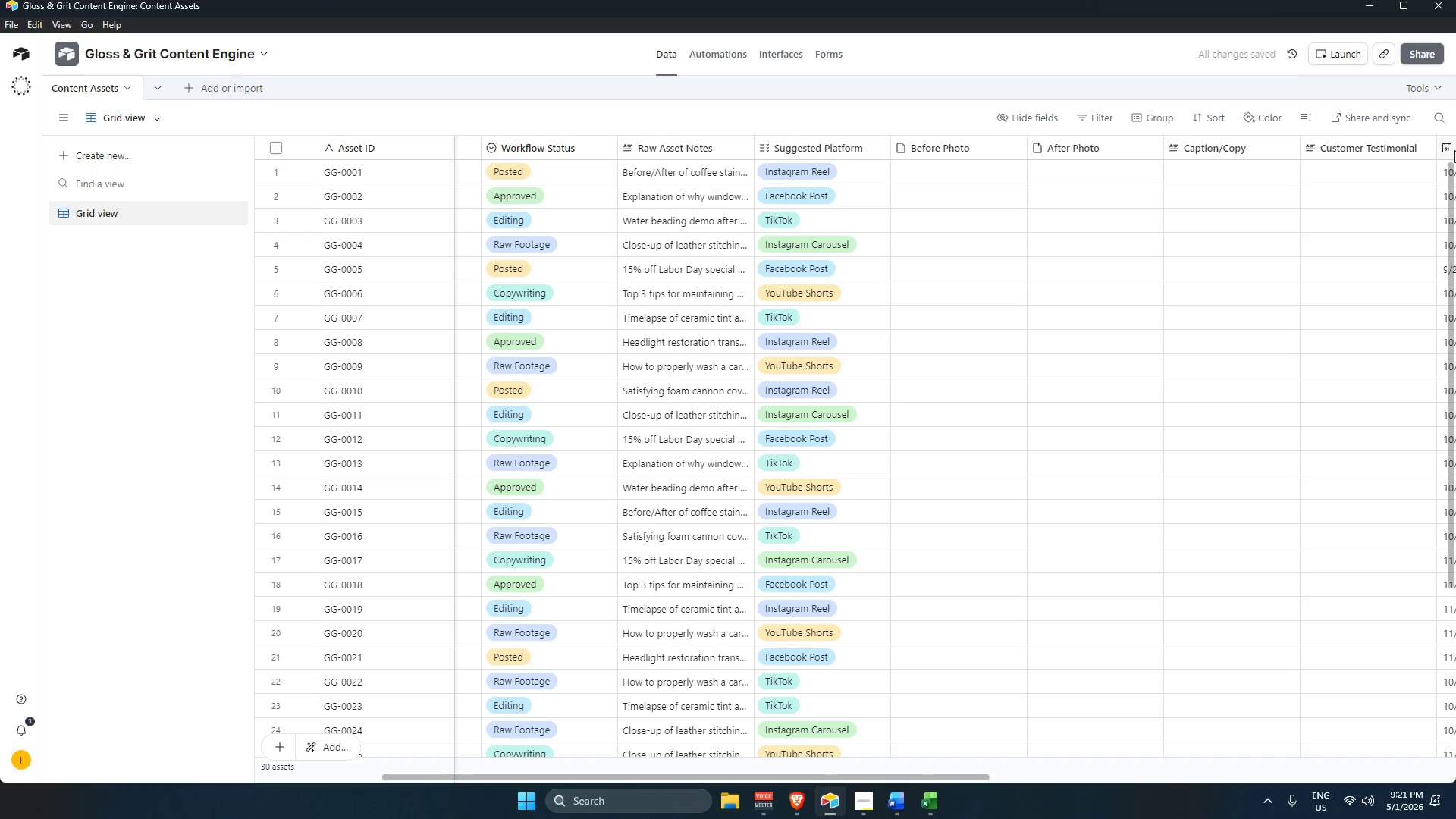 
left_click_drag(start_coordinate=[1454, 147], to_coordinate=[909, 175])
 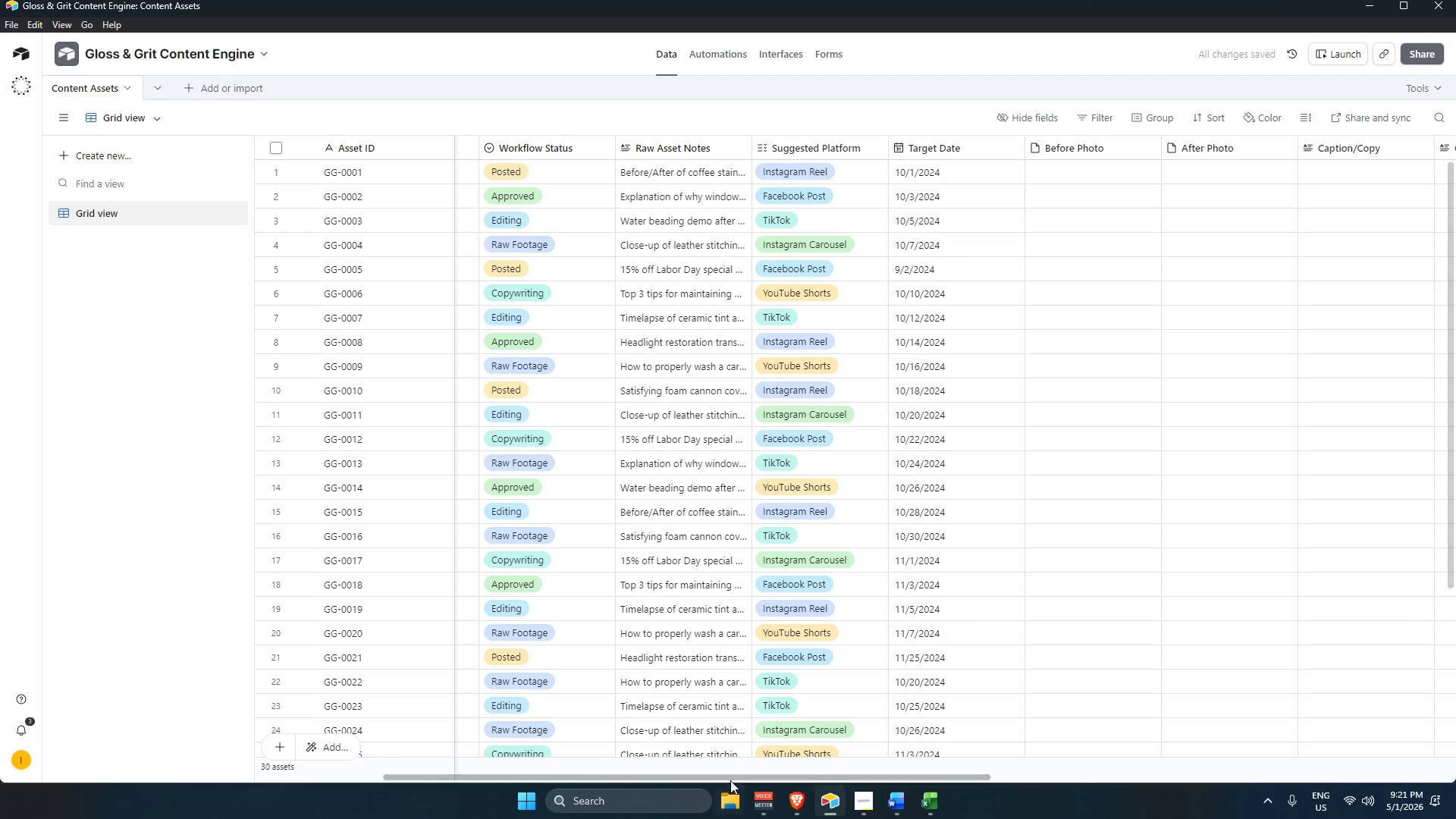 
left_click_drag(start_coordinate=[730, 774], to_coordinate=[1098, 749])
 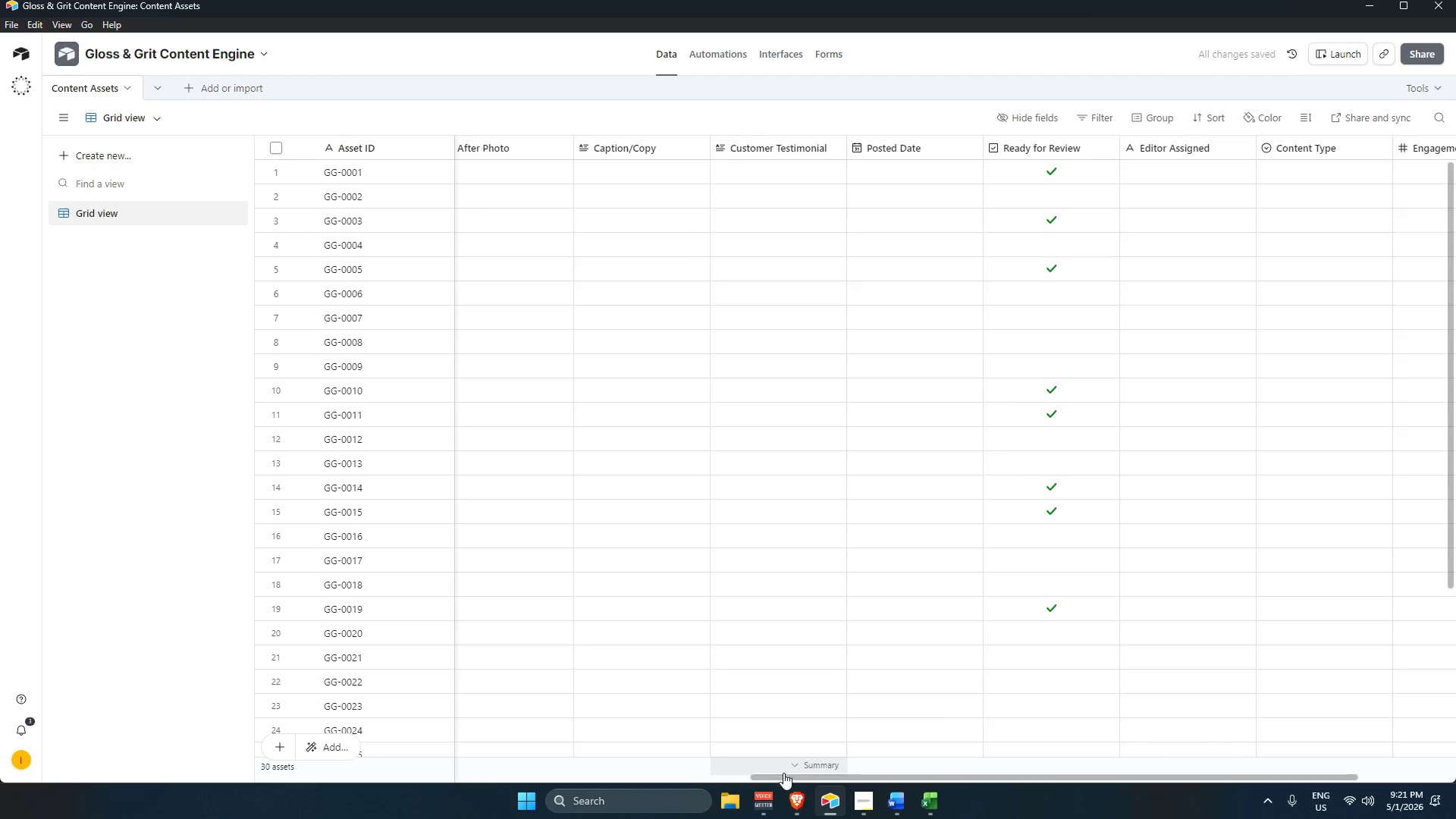 
left_click_drag(start_coordinate=[783, 779], to_coordinate=[626, 775])
 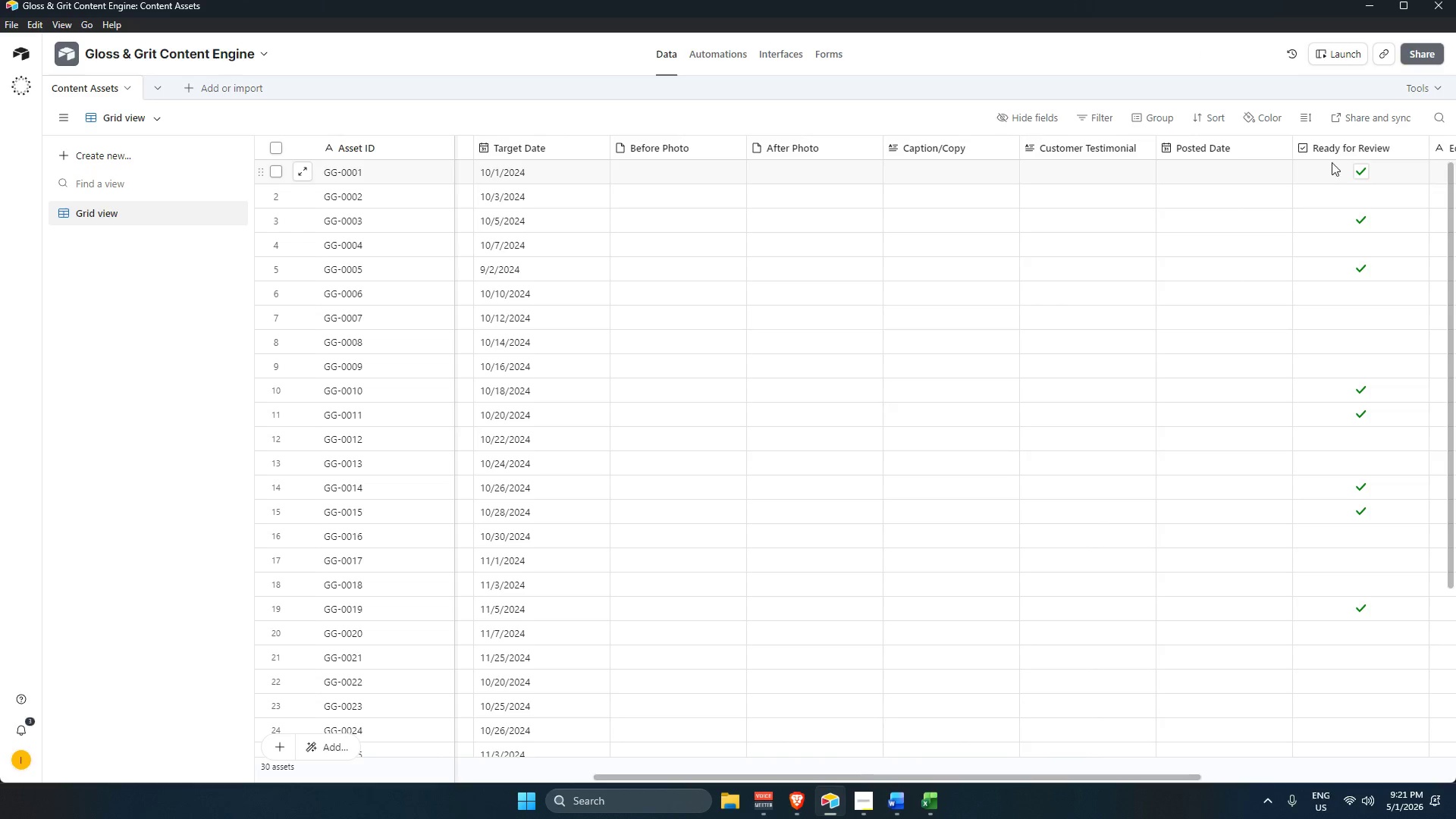 
left_click_drag(start_coordinate=[1347, 149], to_coordinate=[653, 157])
 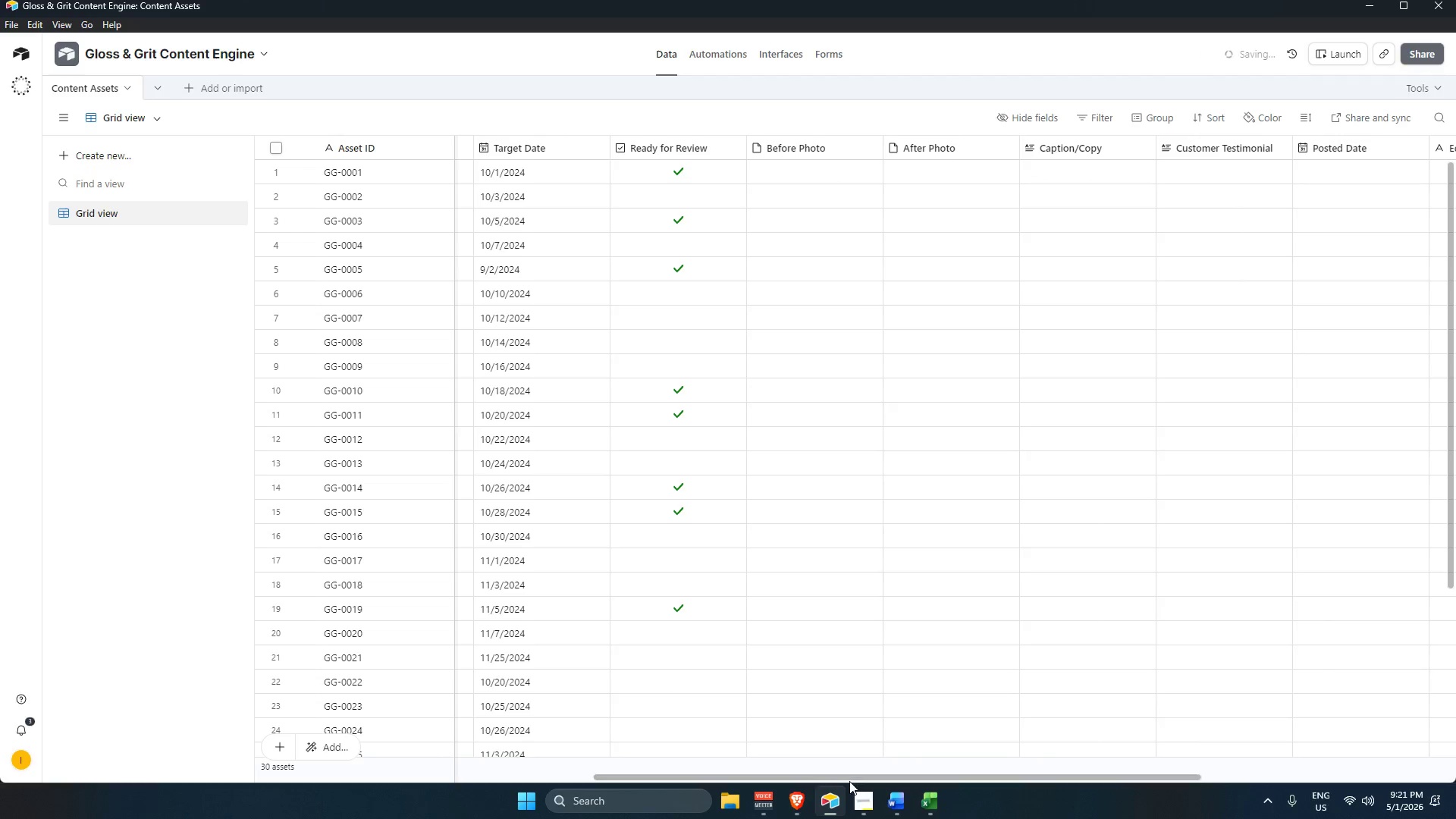 
left_click_drag(start_coordinate=[849, 777], to_coordinate=[336, 728])
 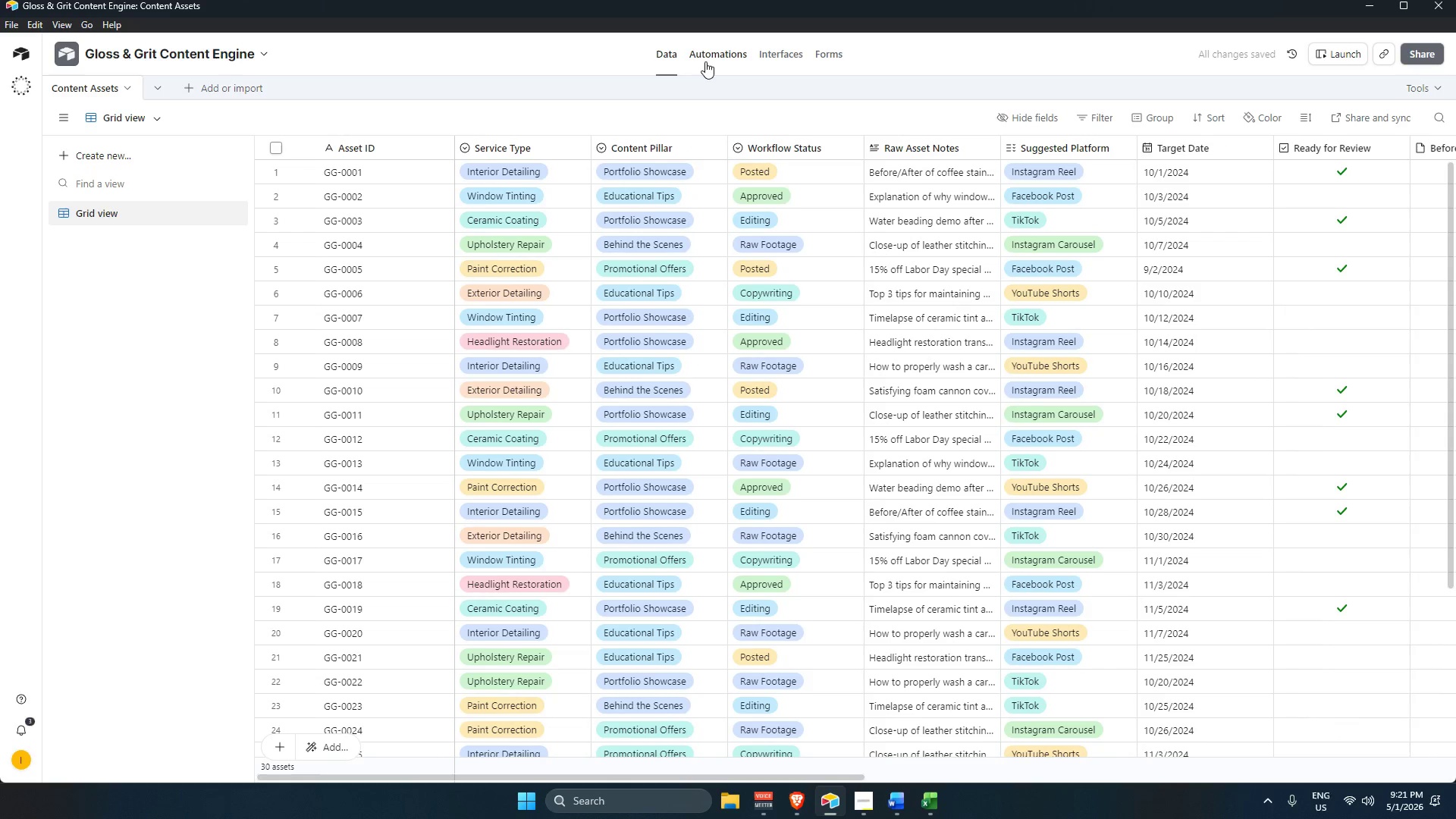 
left_click([710, 56])
 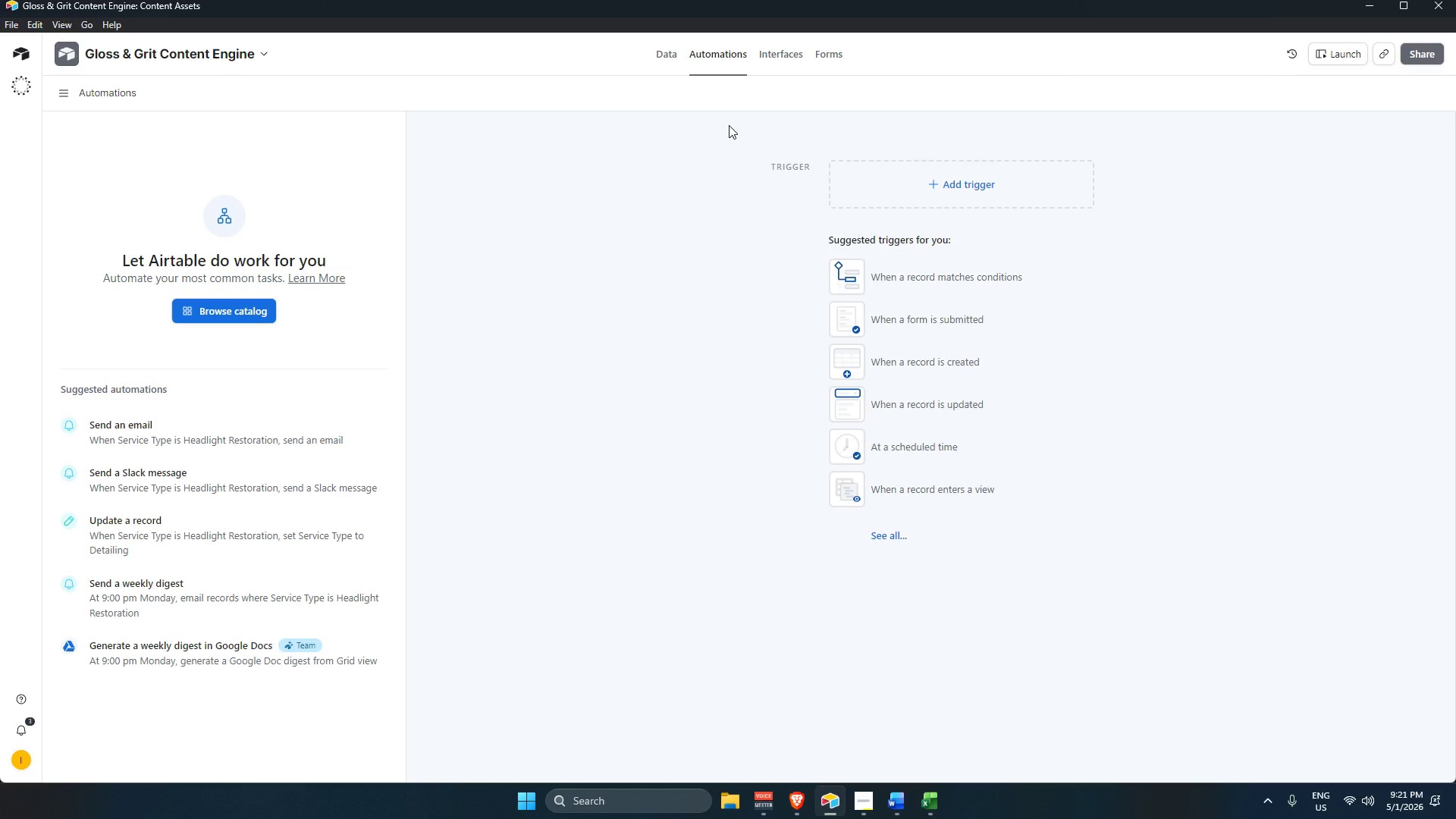 
wait(14.91)
 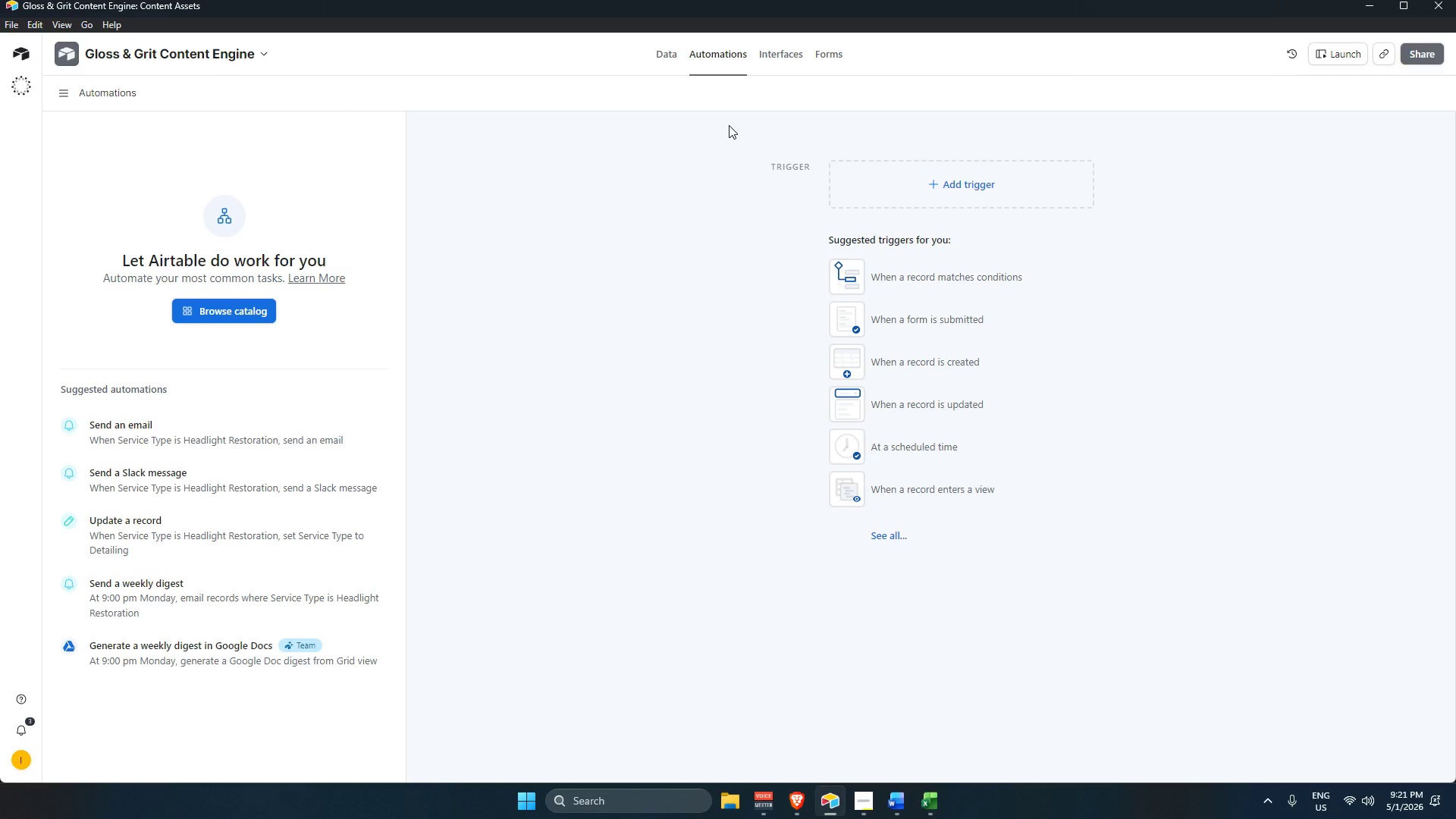 
left_click([789, 52])
 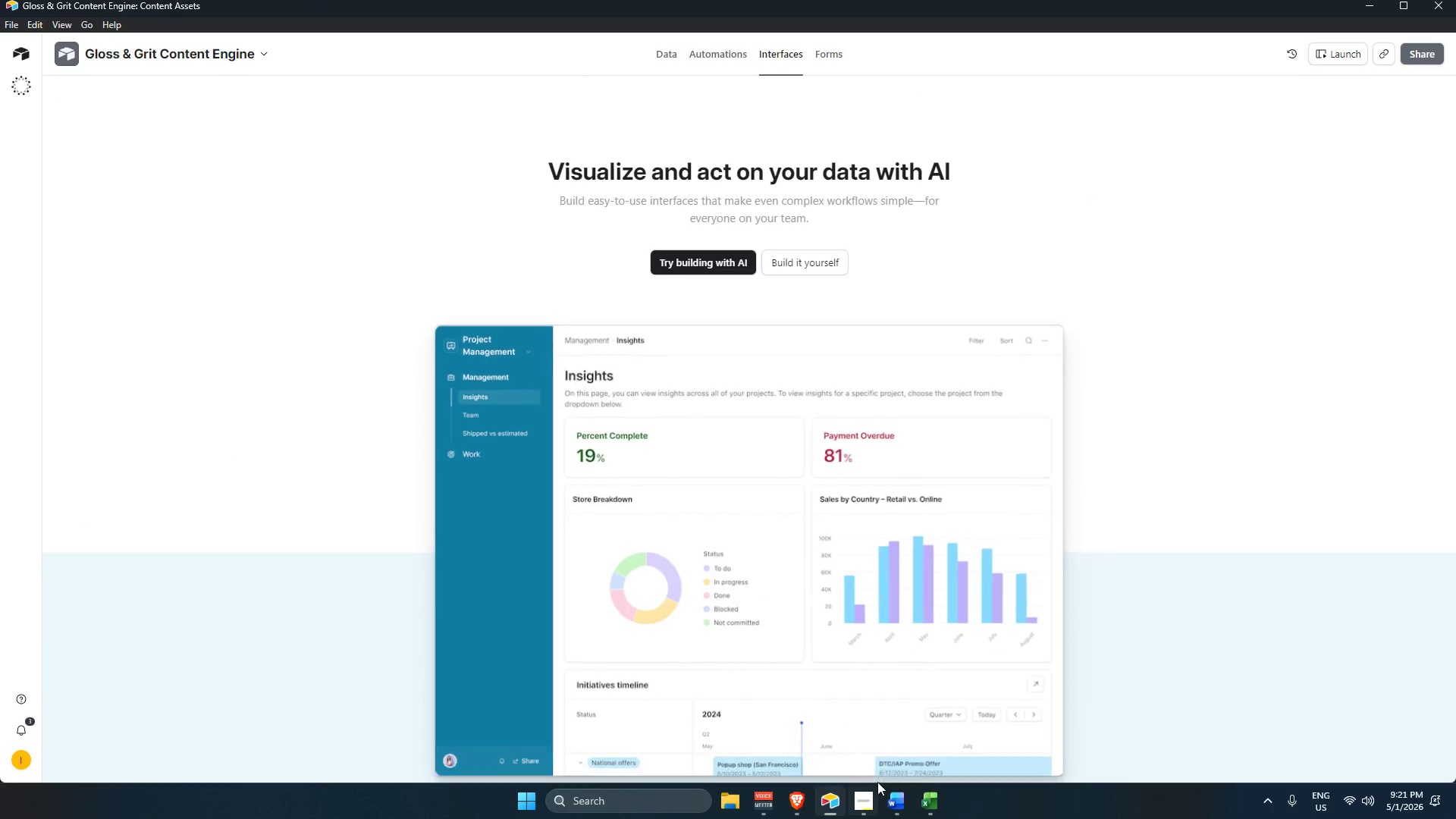 
left_click([862, 810])